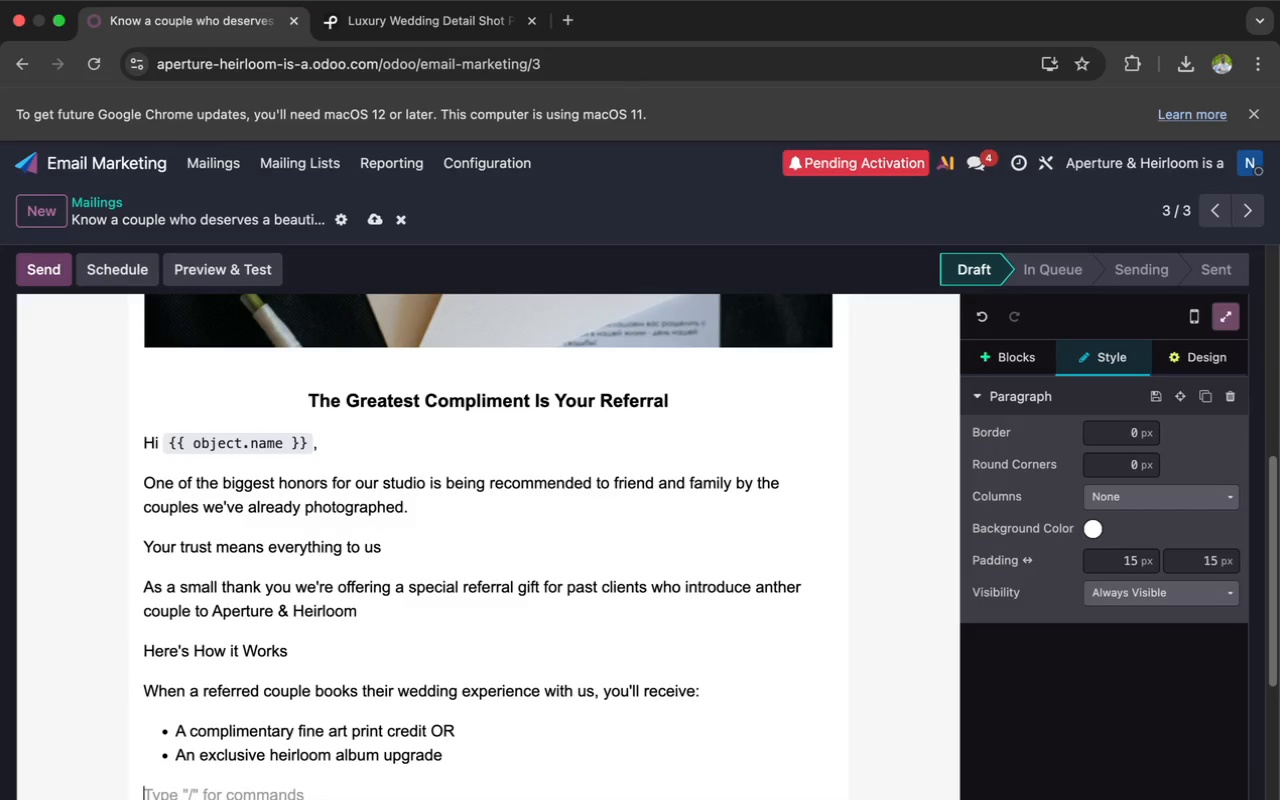 
type(It's our way of saying thank)
 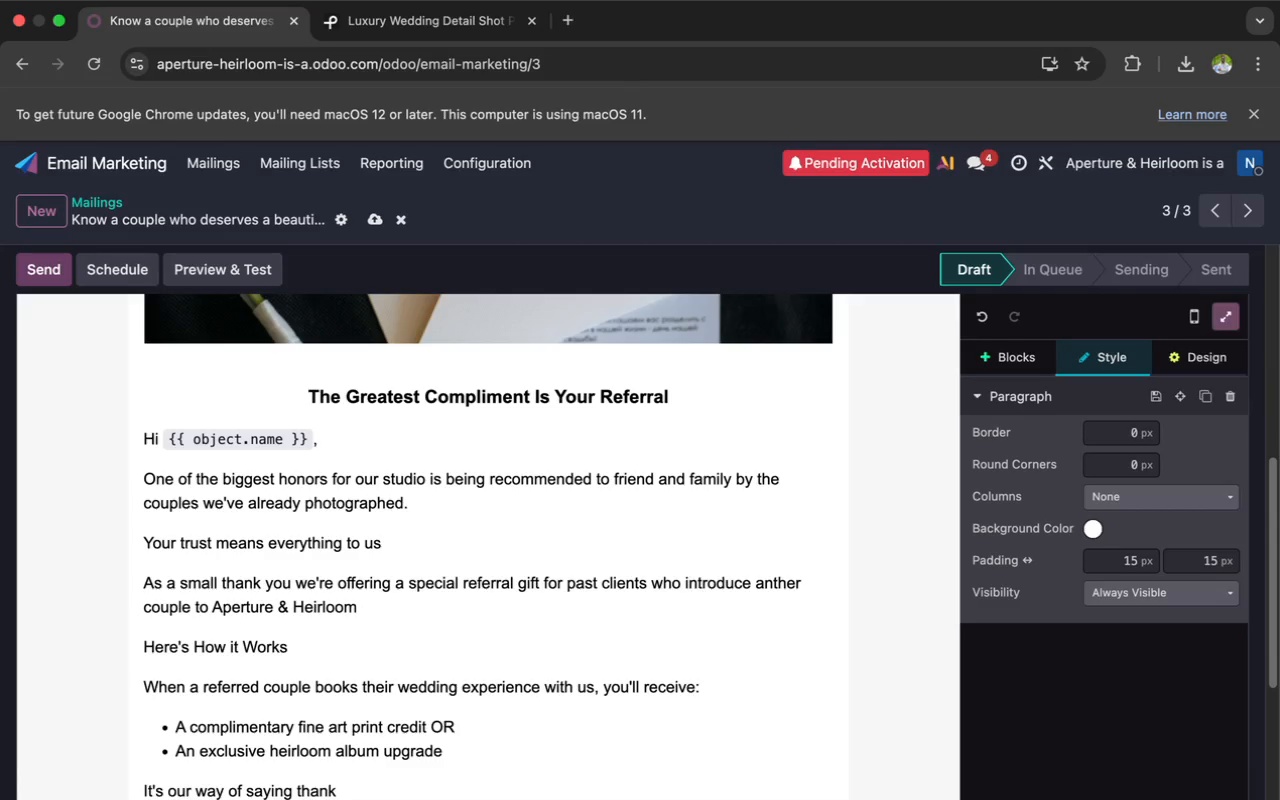 
wait(23.98)
 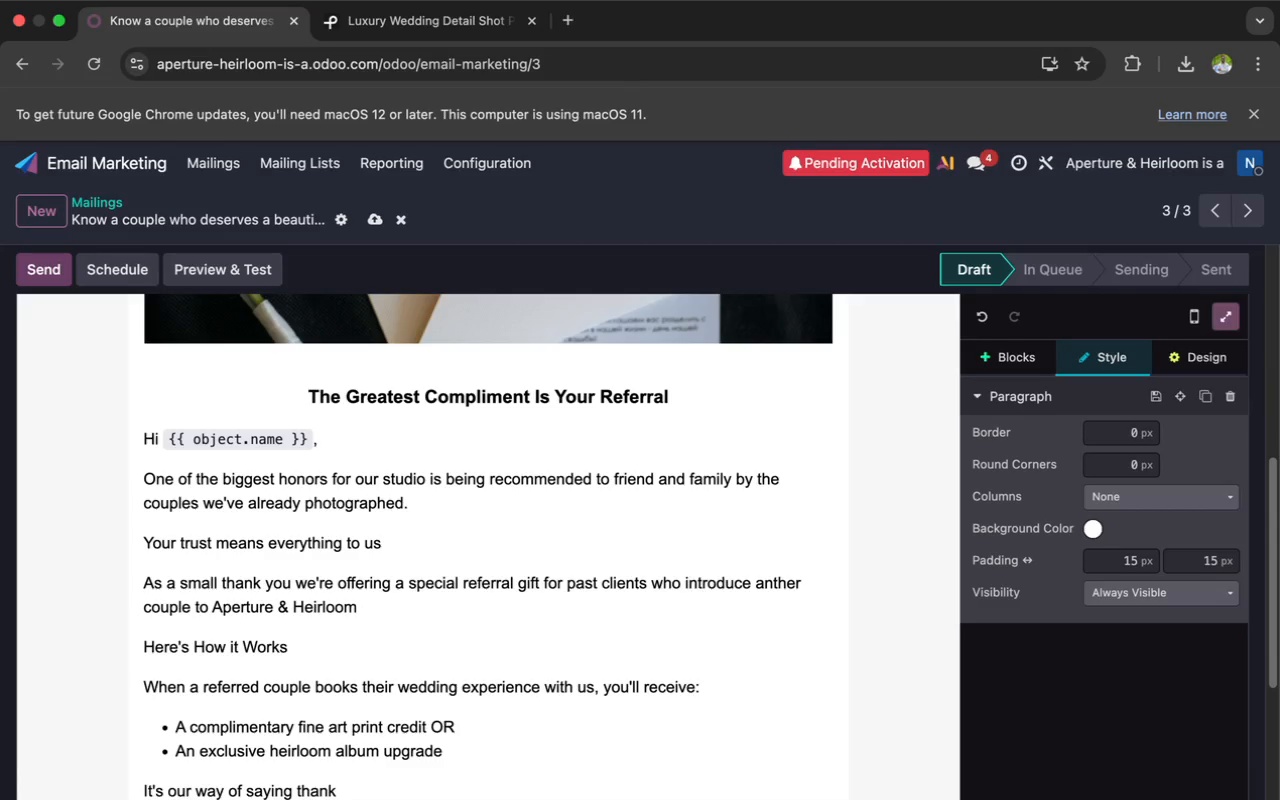 
type( you)
 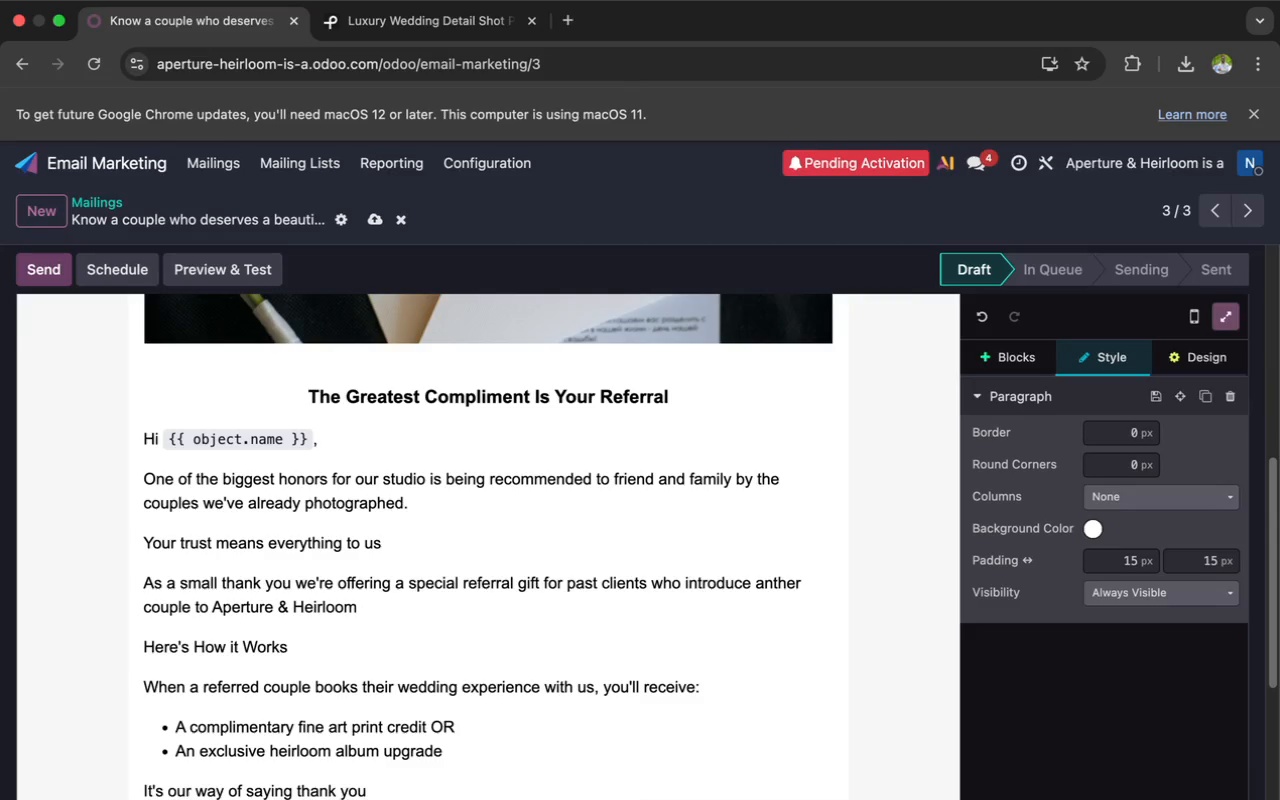 
wait(73.93)
 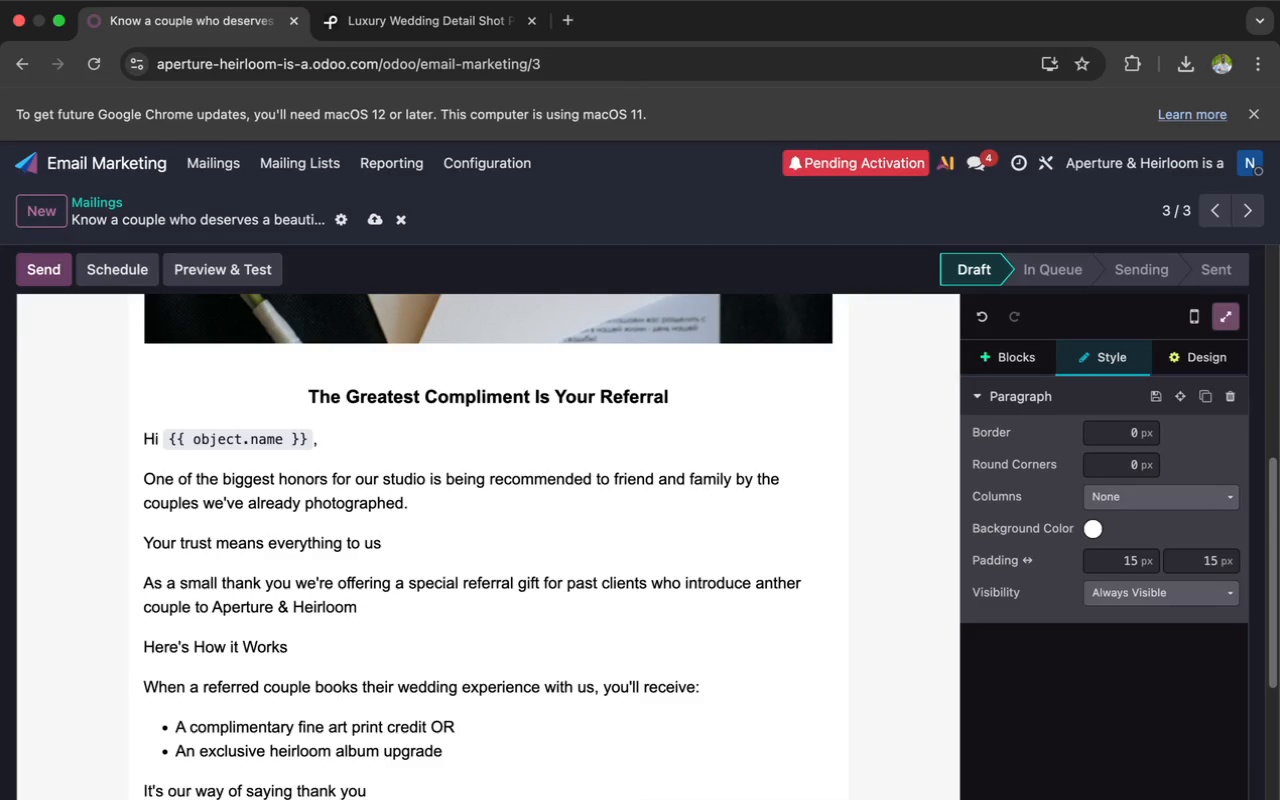 
type( for)
 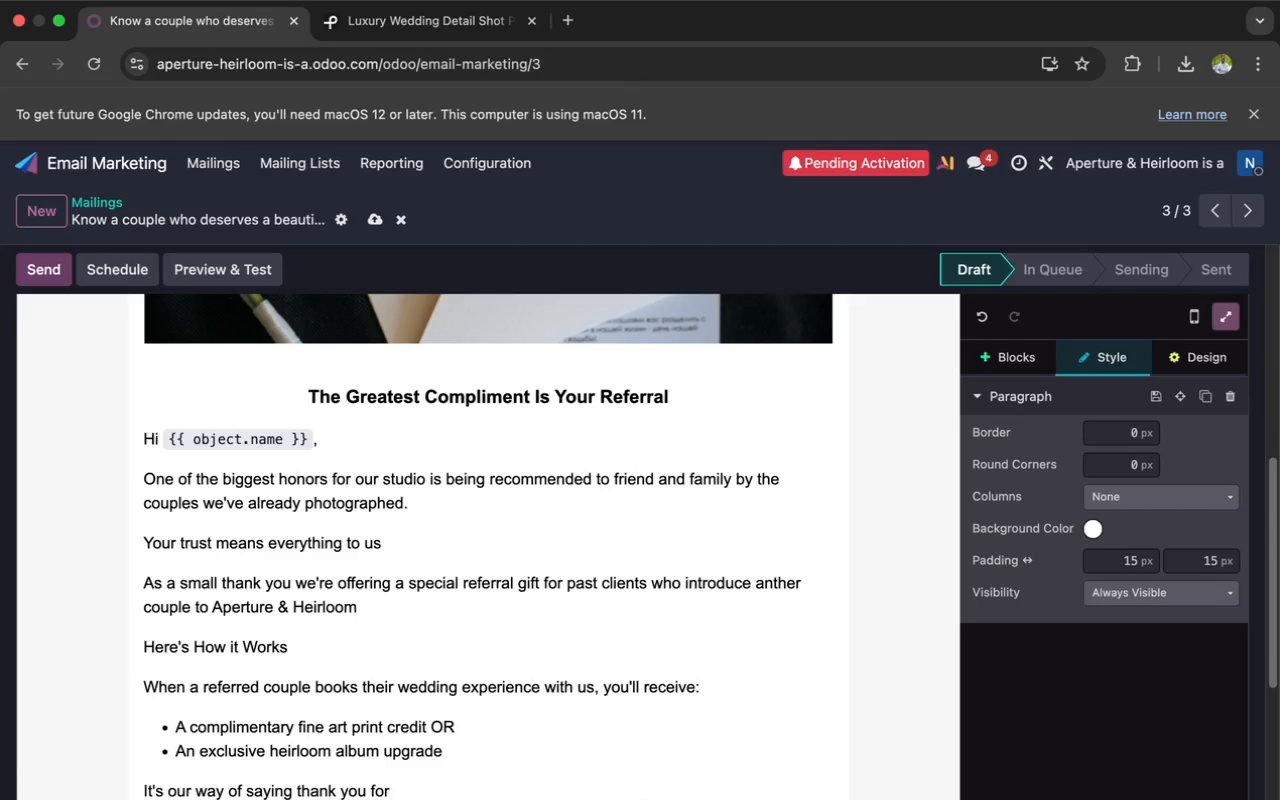 
wait(12.87)
 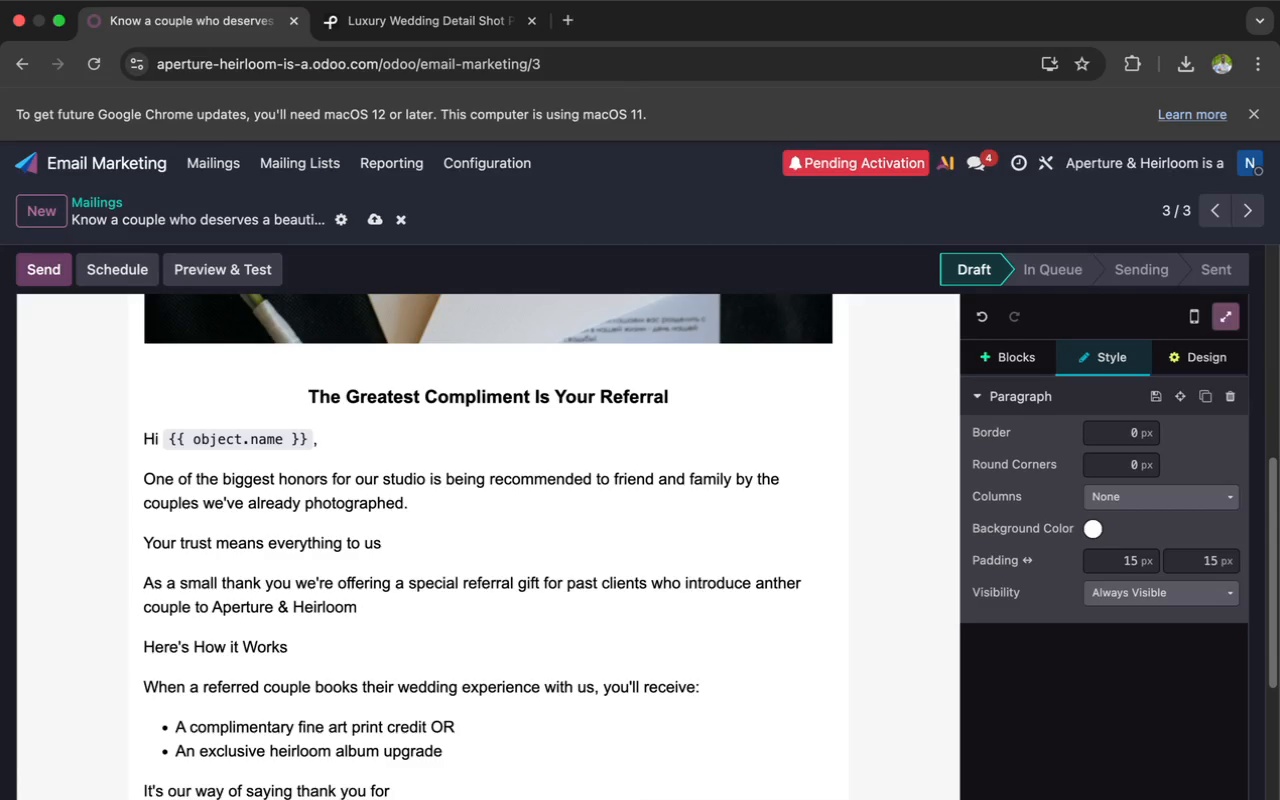 
type( helping)
 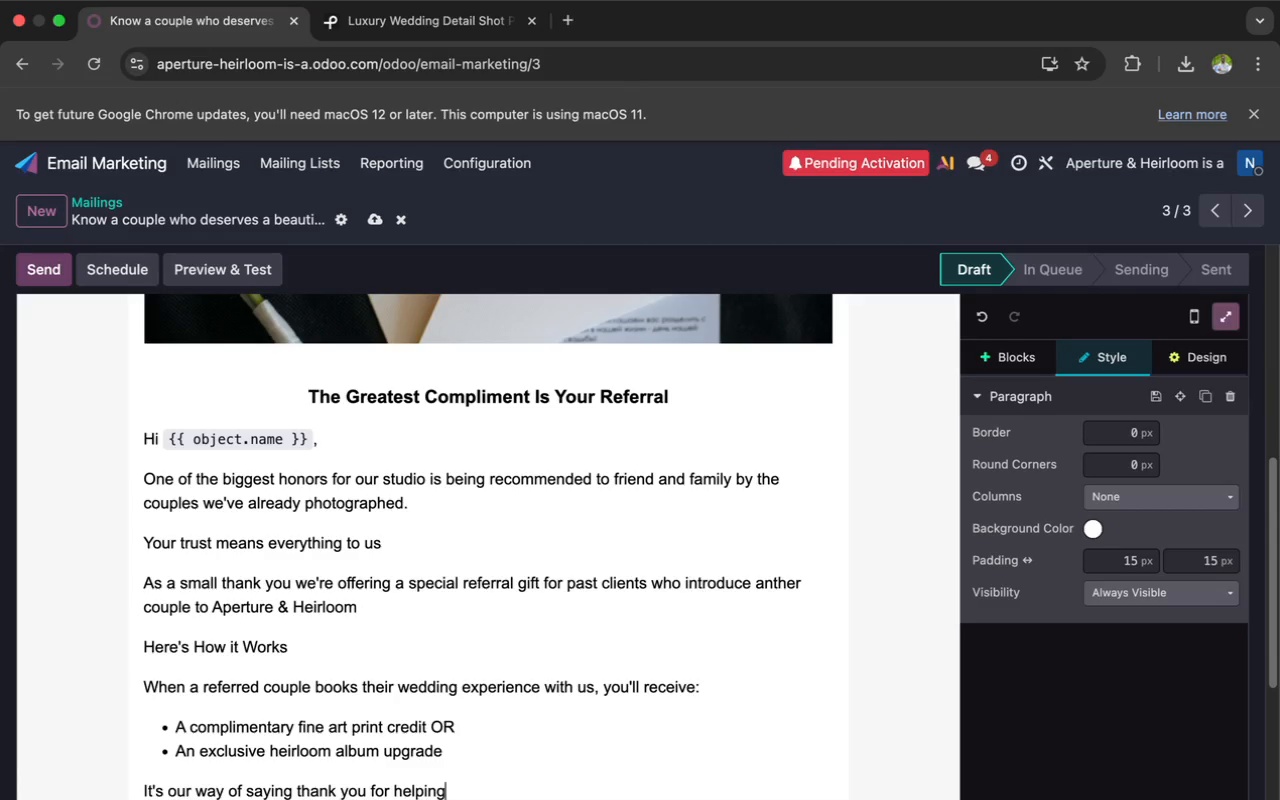 
wait(89.3)
 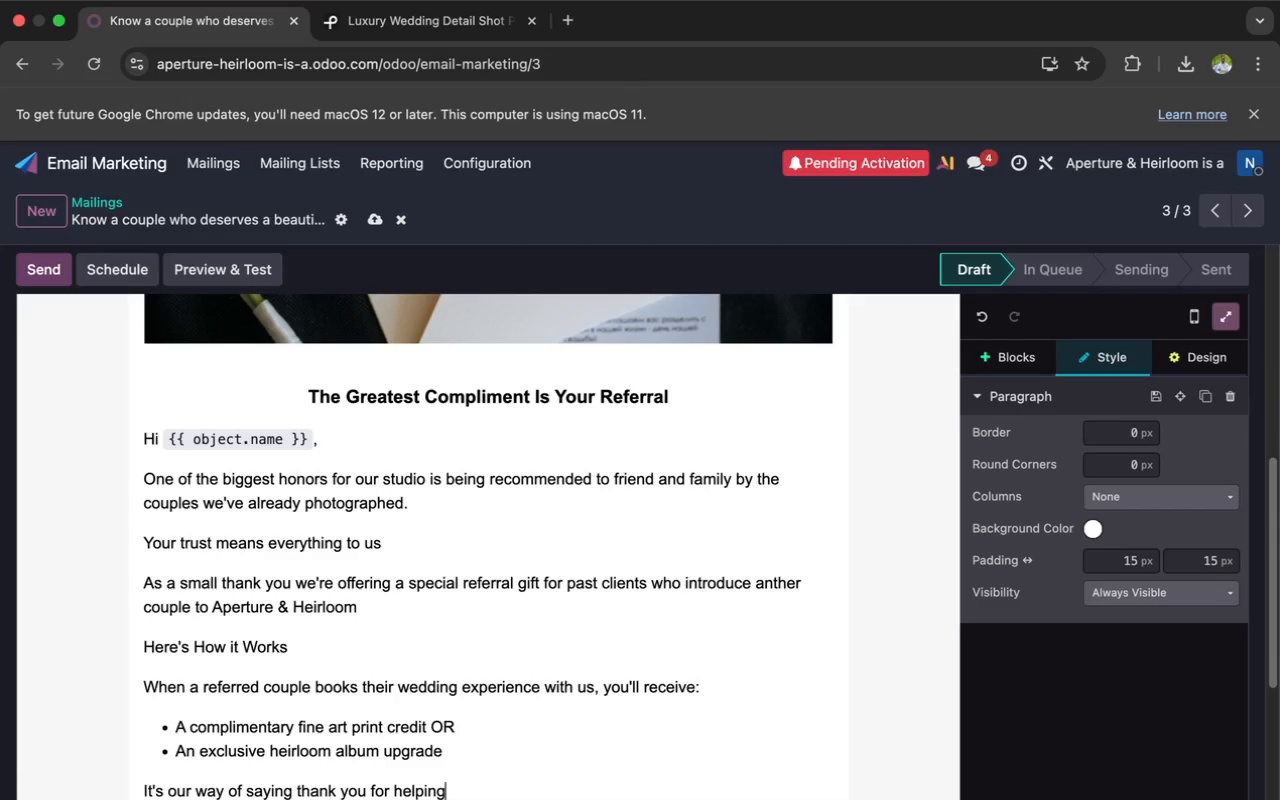 
type( grow this wonderful community)
 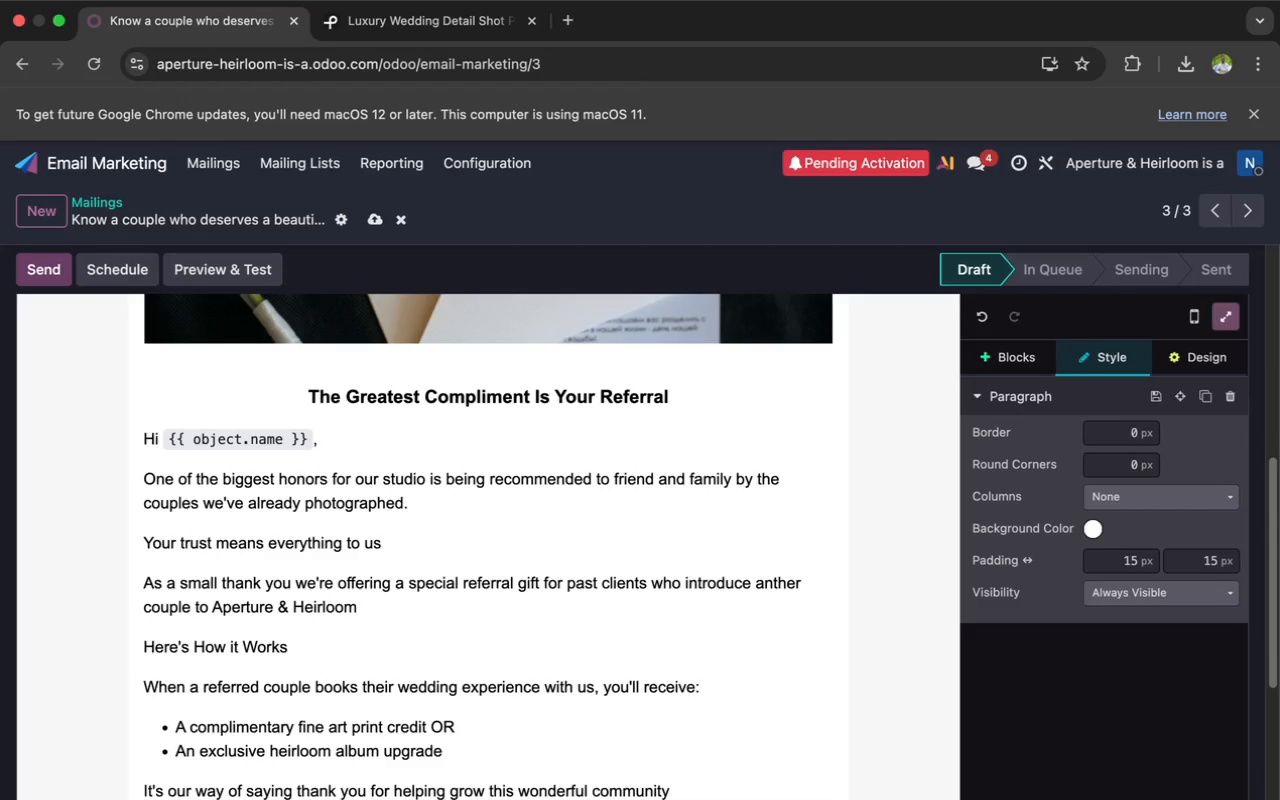 
wait(8.73)
 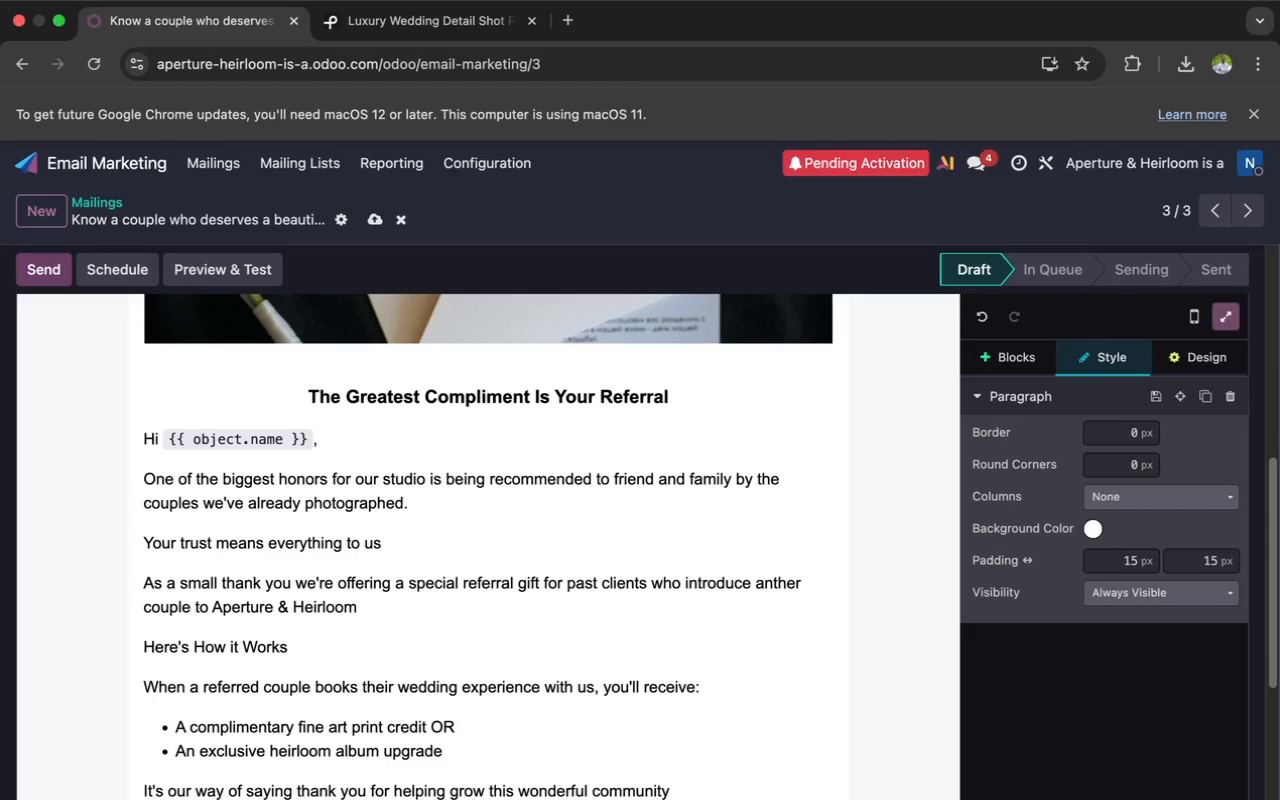 
type( of couples and families)
 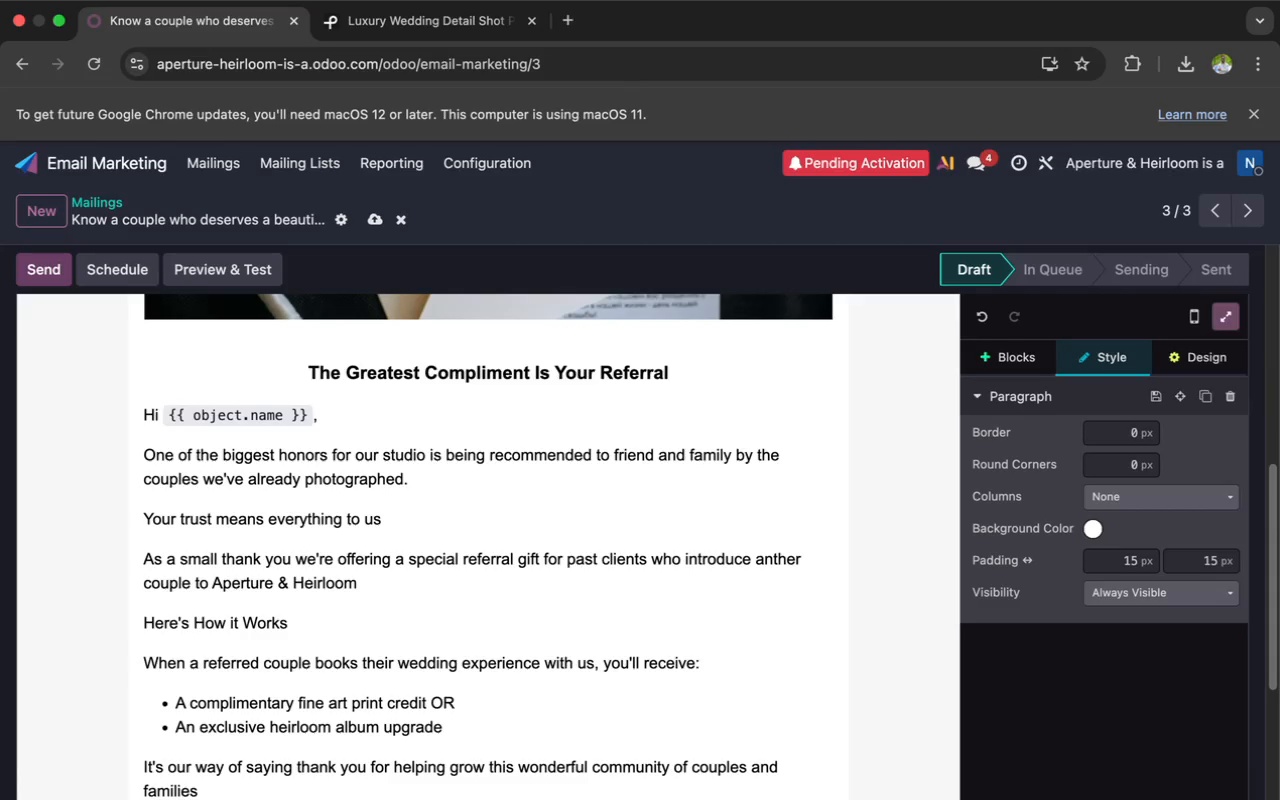 
key(Enter)
 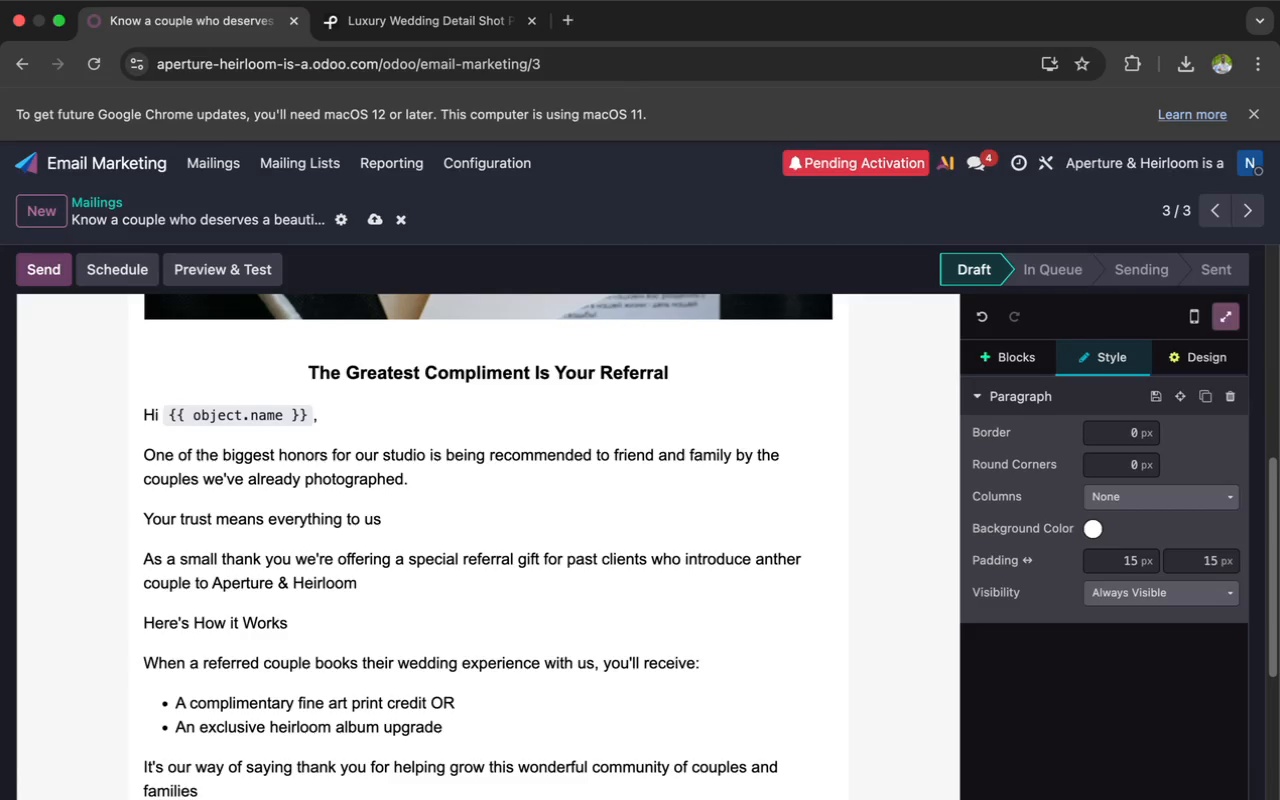 
wait(6.57)
 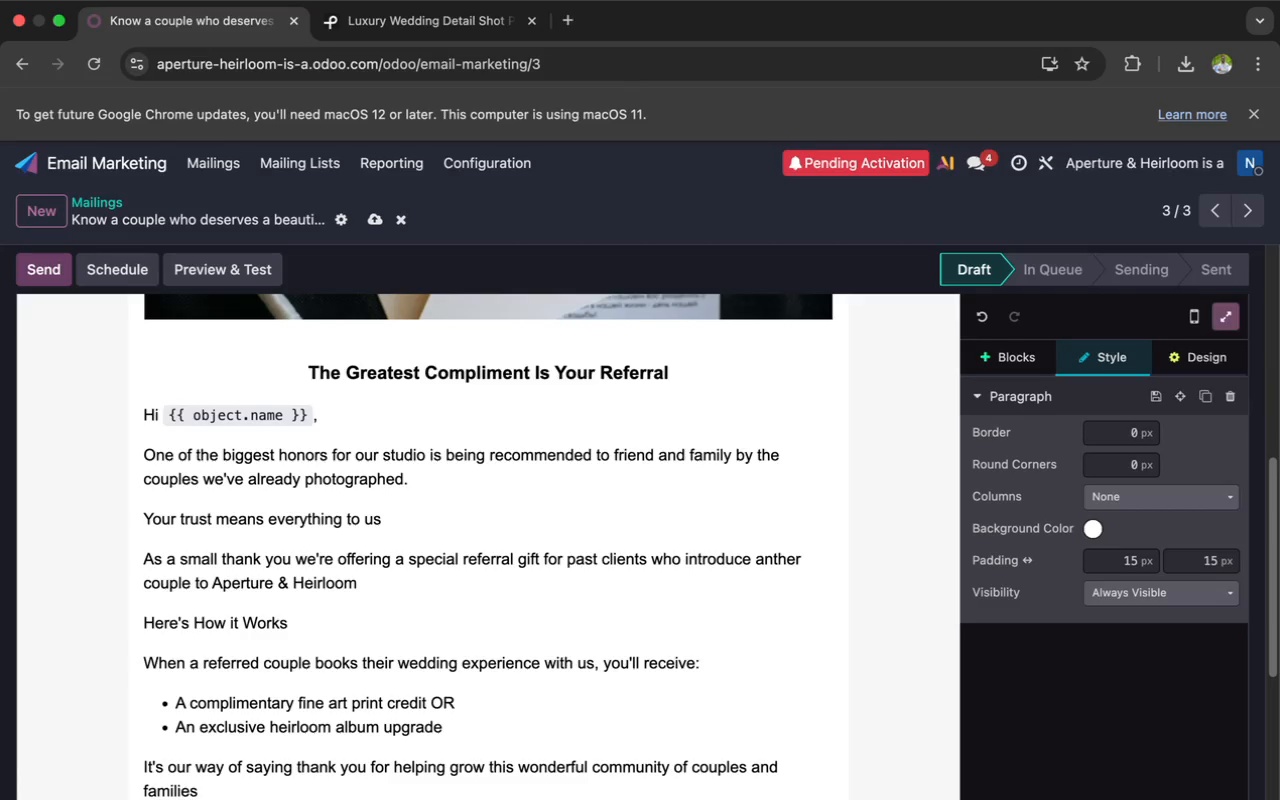 
key(Enter)
 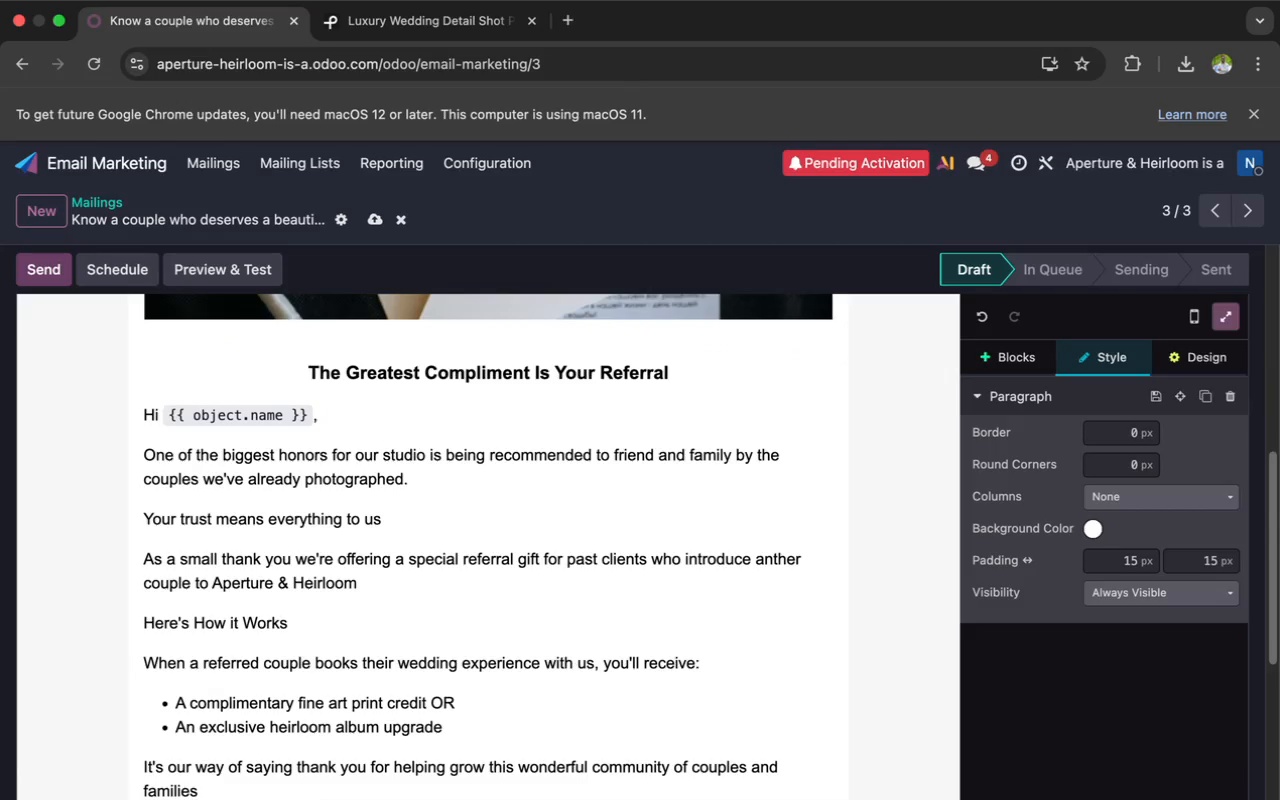 
key(Enter)
 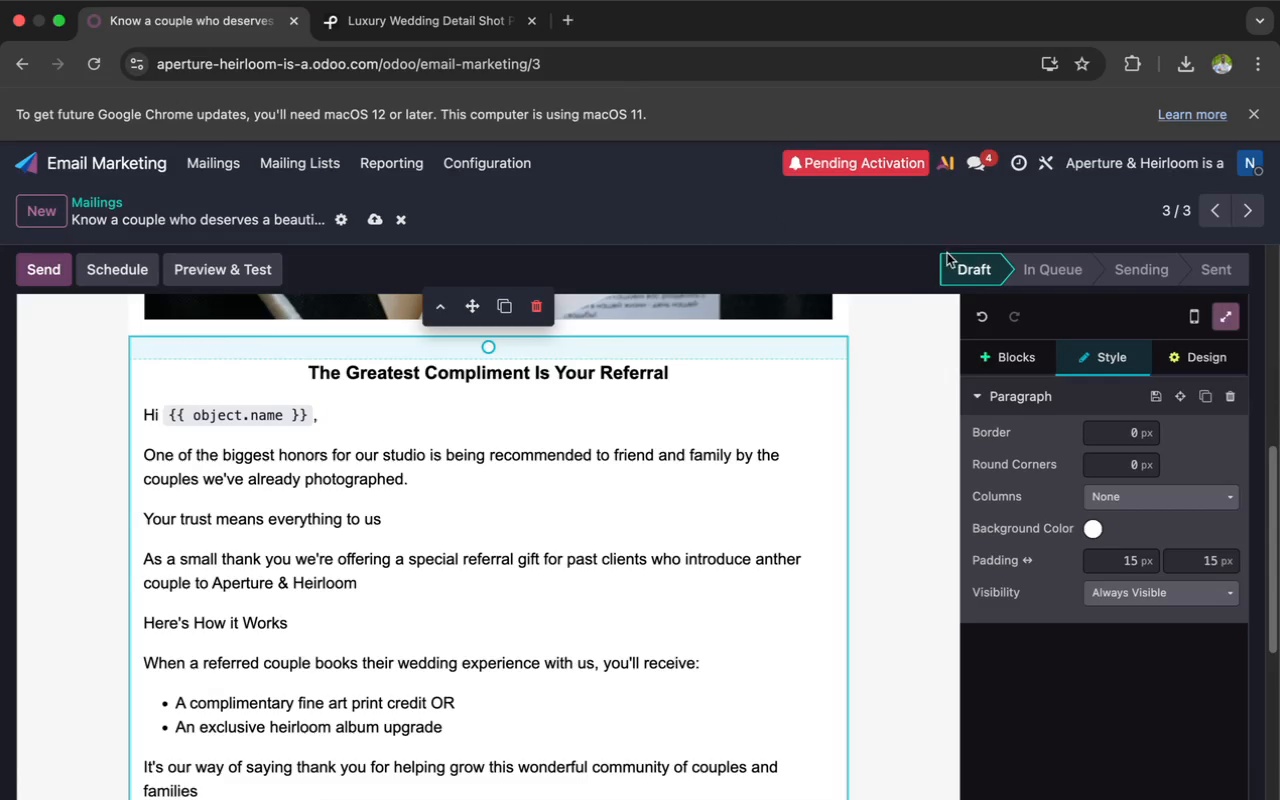 
left_click([997, 355])
 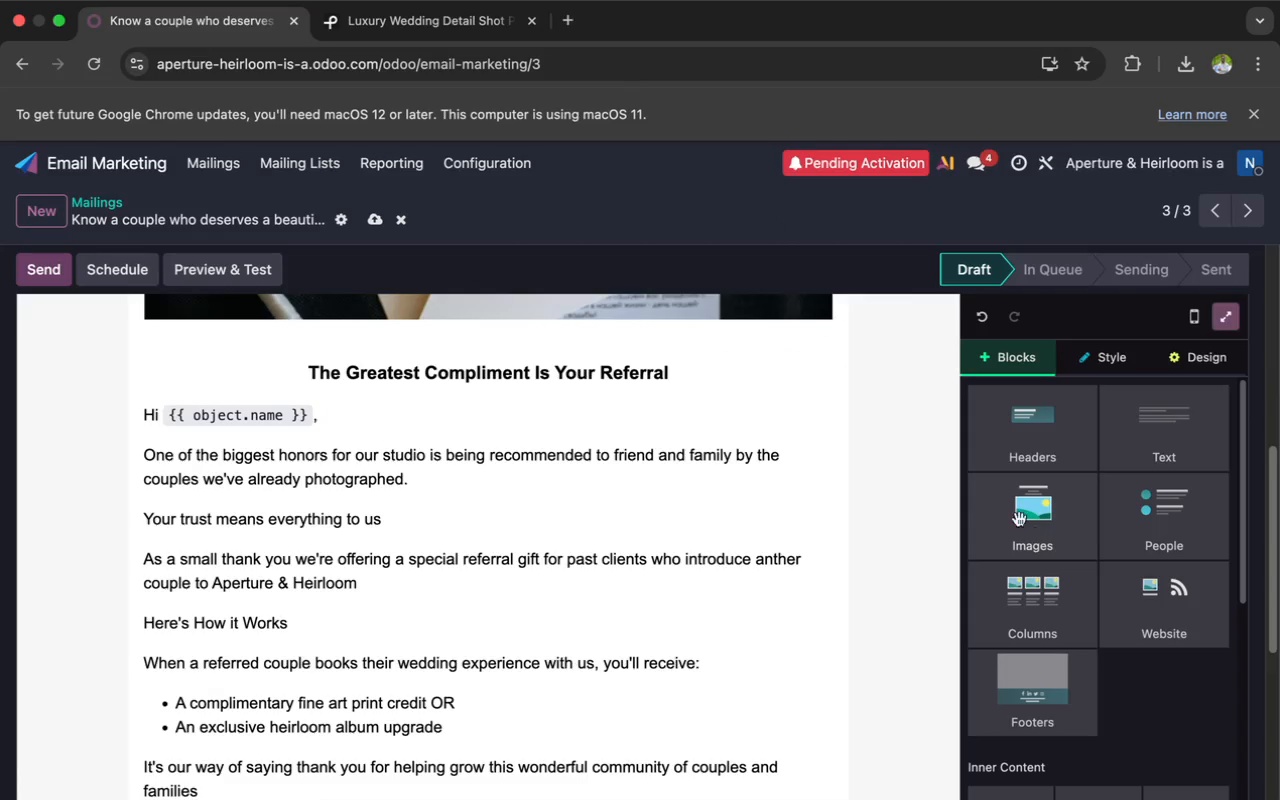 
scroll: coordinate [1030, 463], scroll_direction: down, amount: 68.0
 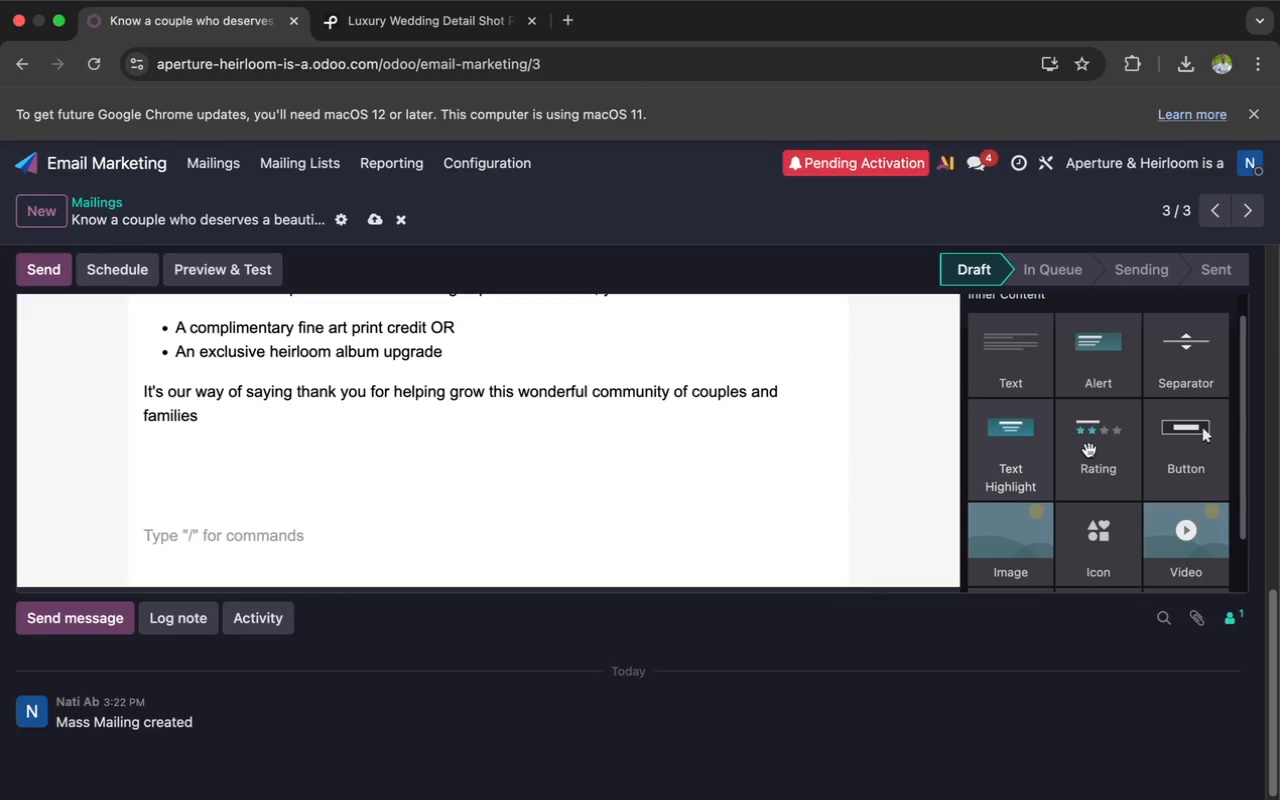 
left_click_drag(start_coordinate=[1220, 439], to_coordinate=[698, 460])
 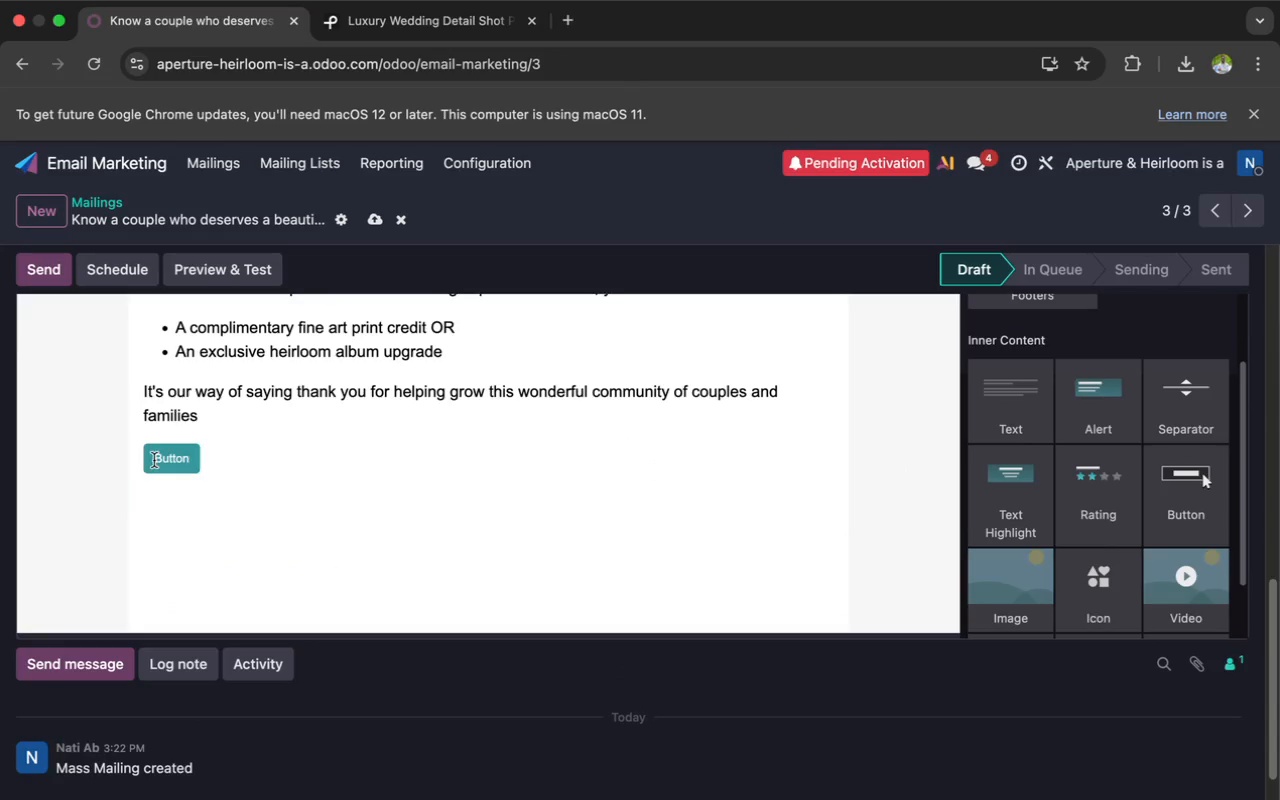 
left_click([164, 457])
 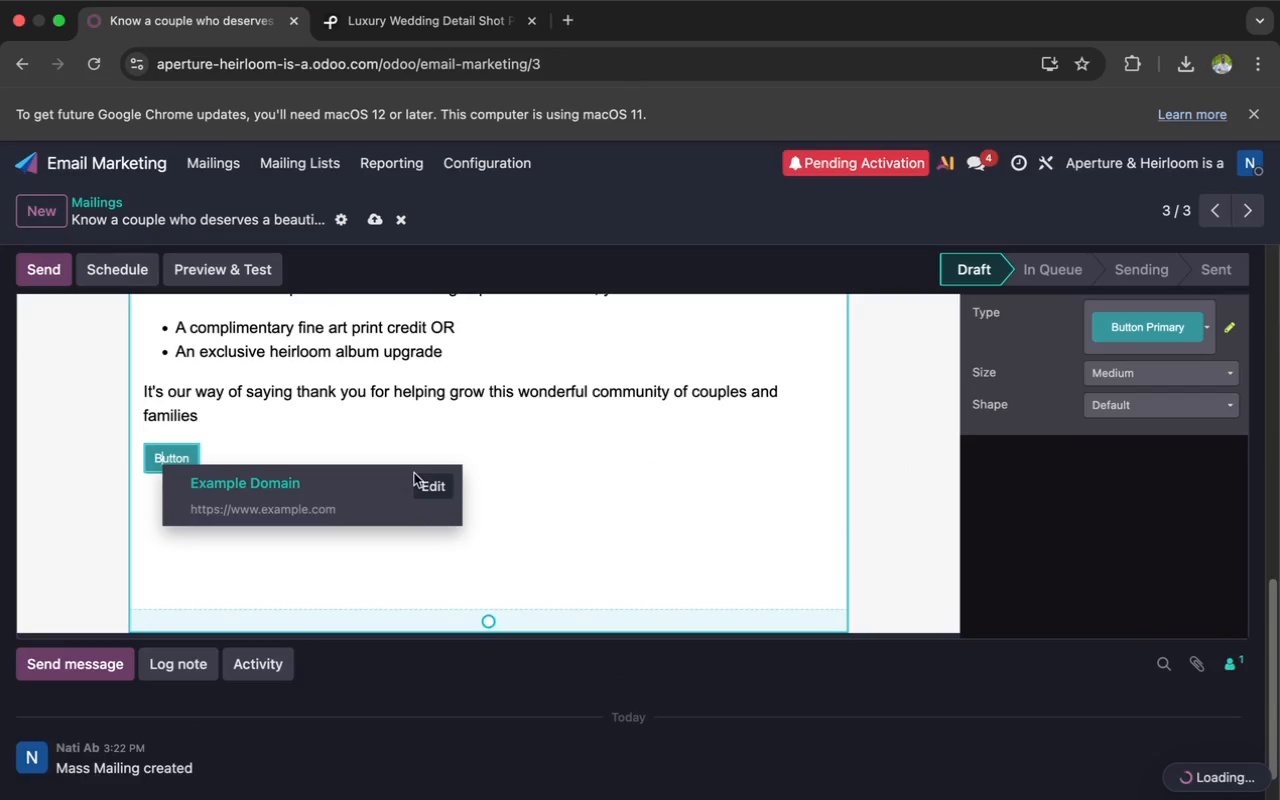 
left_click([427, 482])
 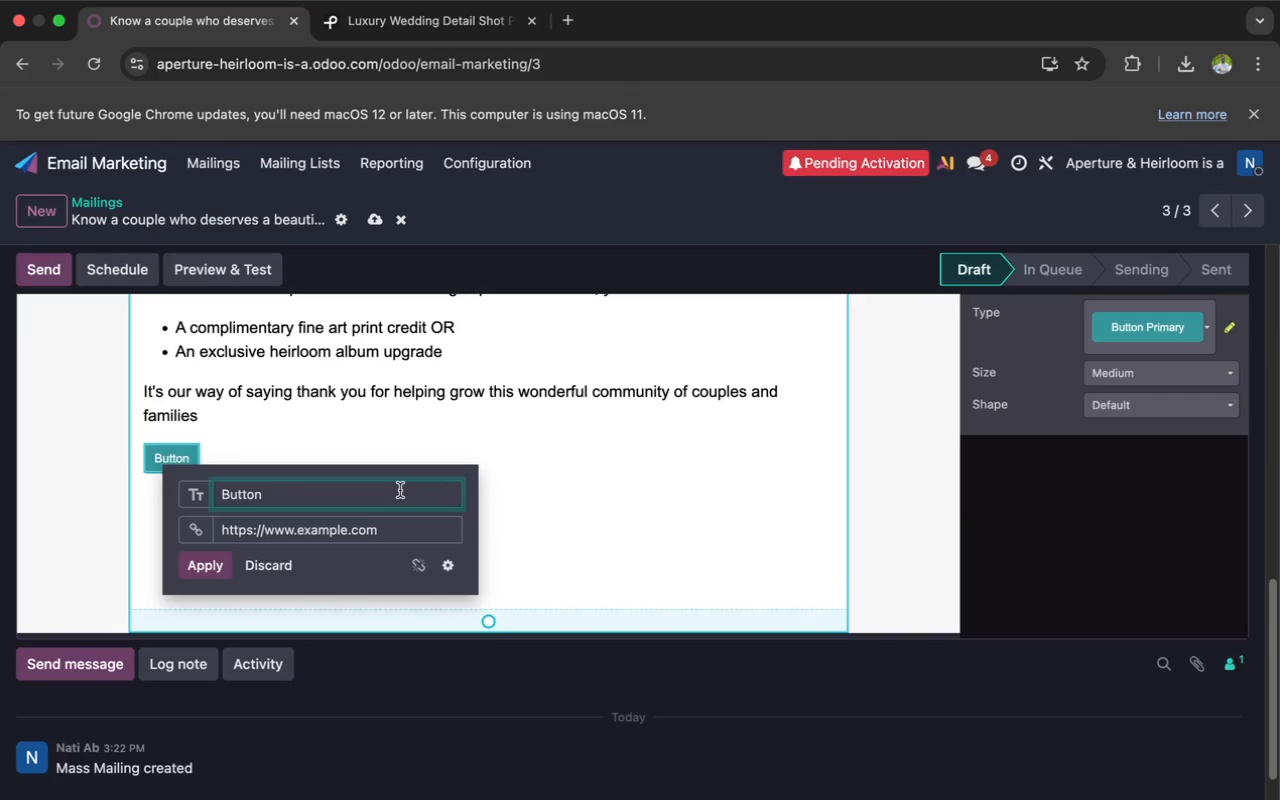 
key(Backspace)
 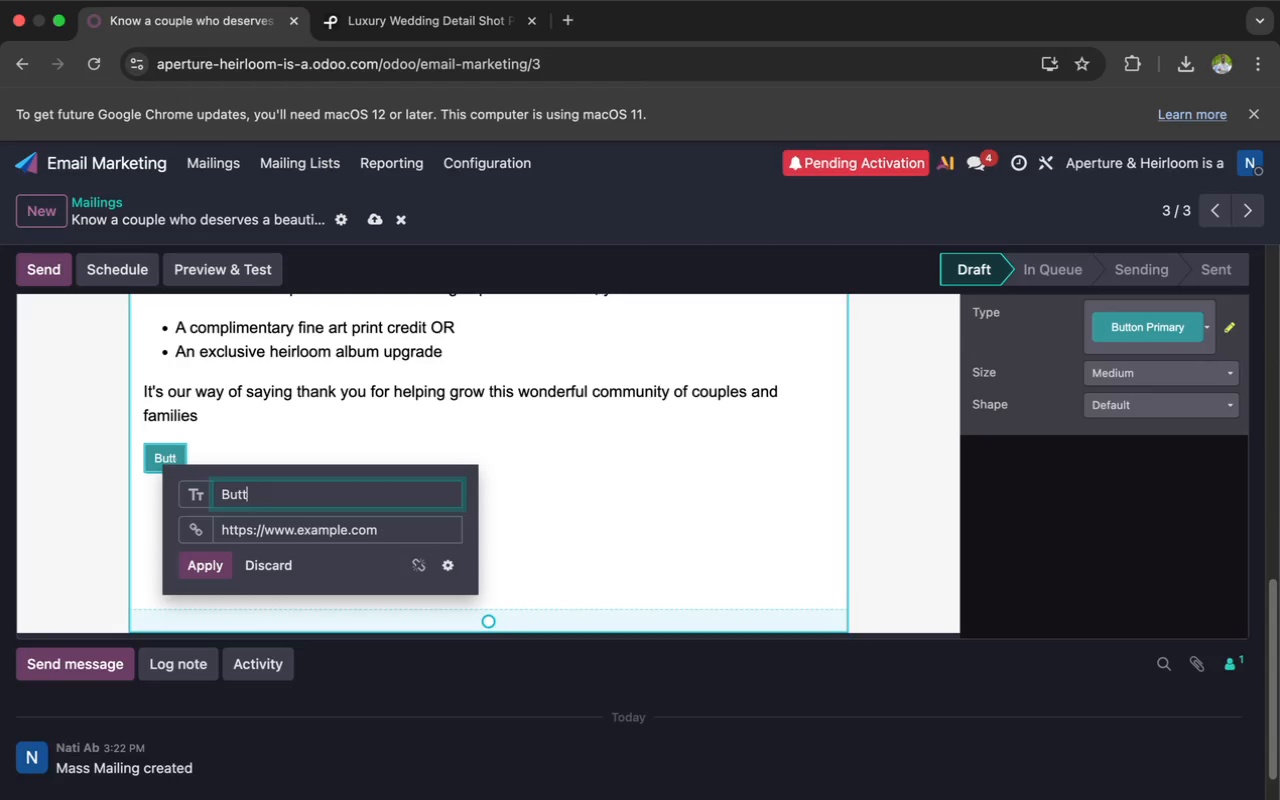 
key(Backspace)
 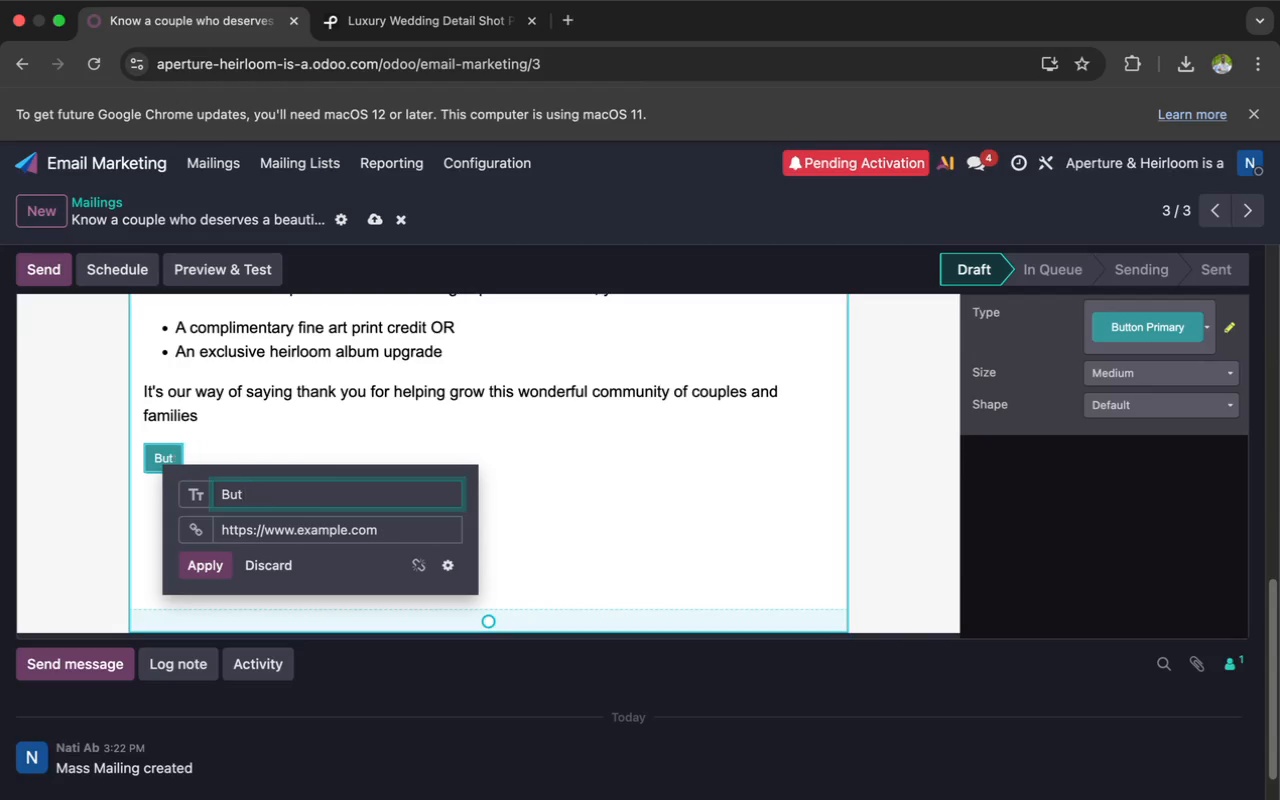 
key(Backspace)
 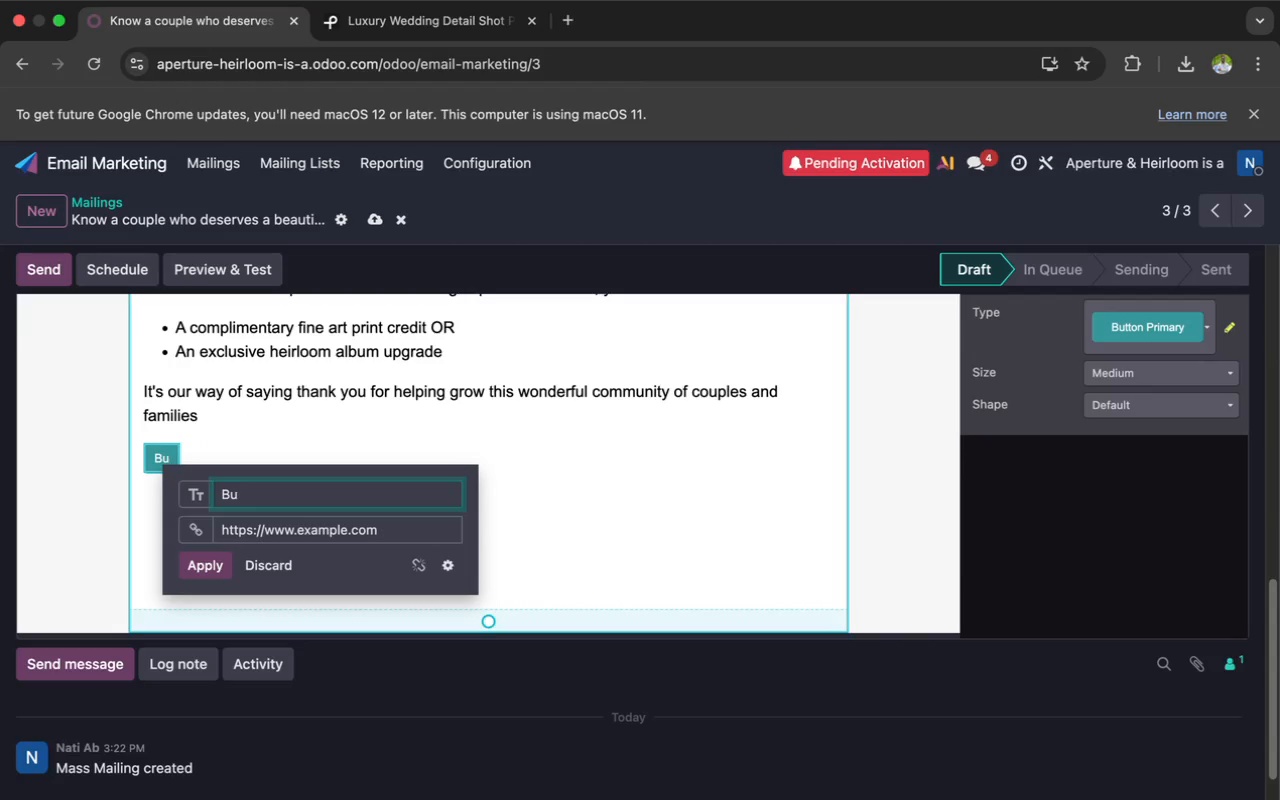 
key(Backspace)
 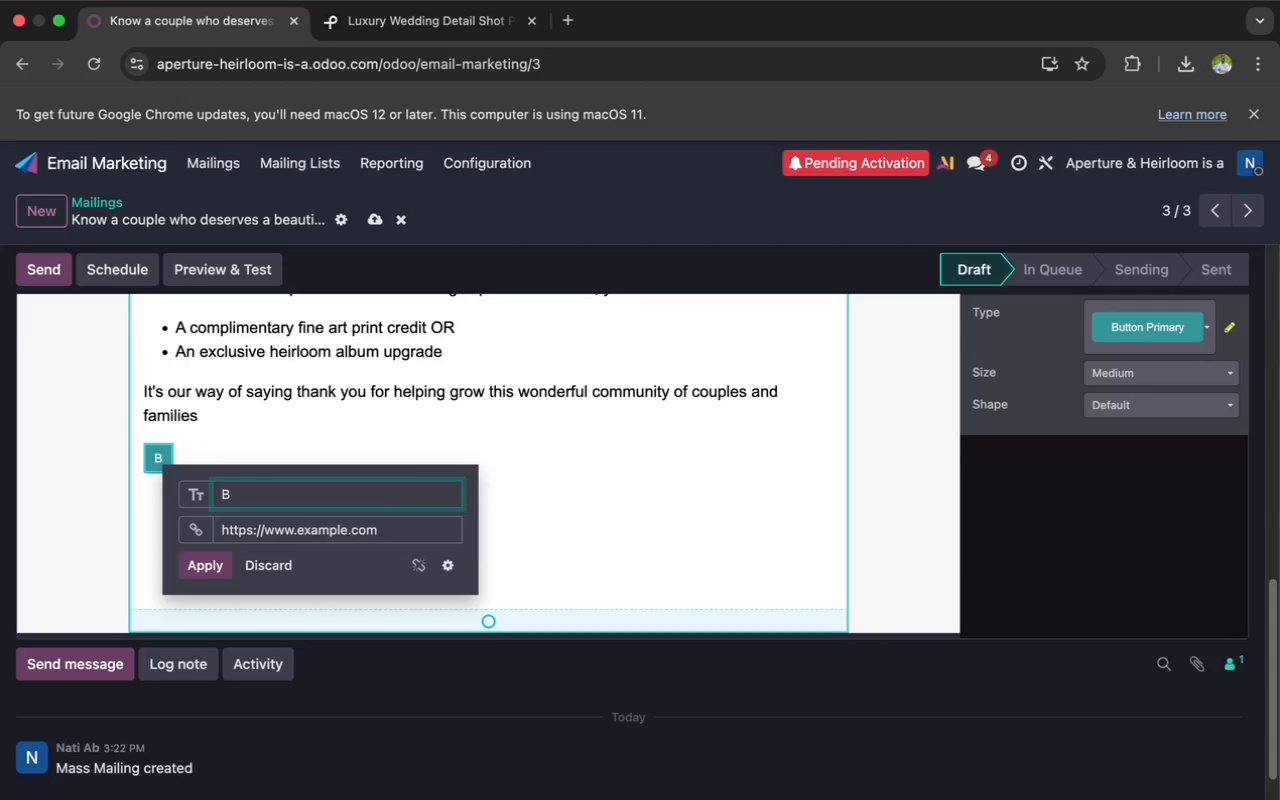 
key(Backspace)
 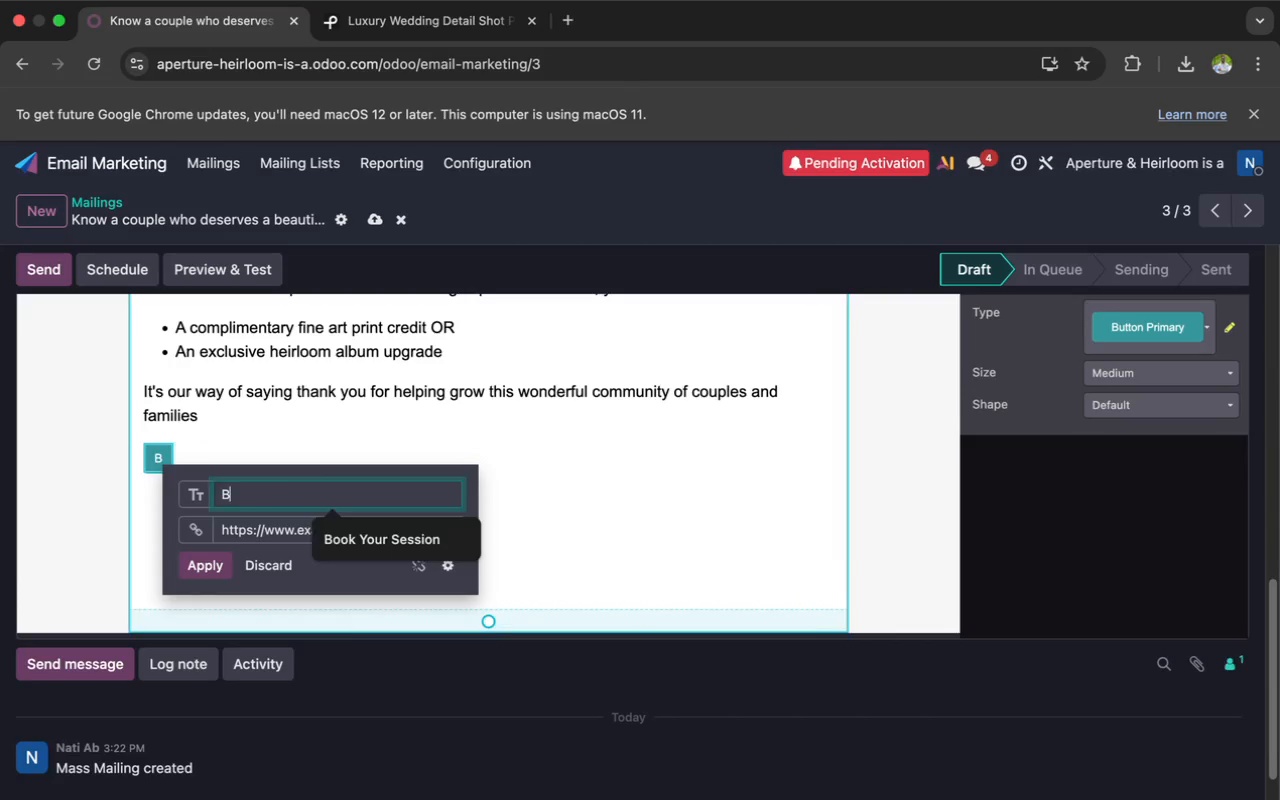 
key(Backspace)
 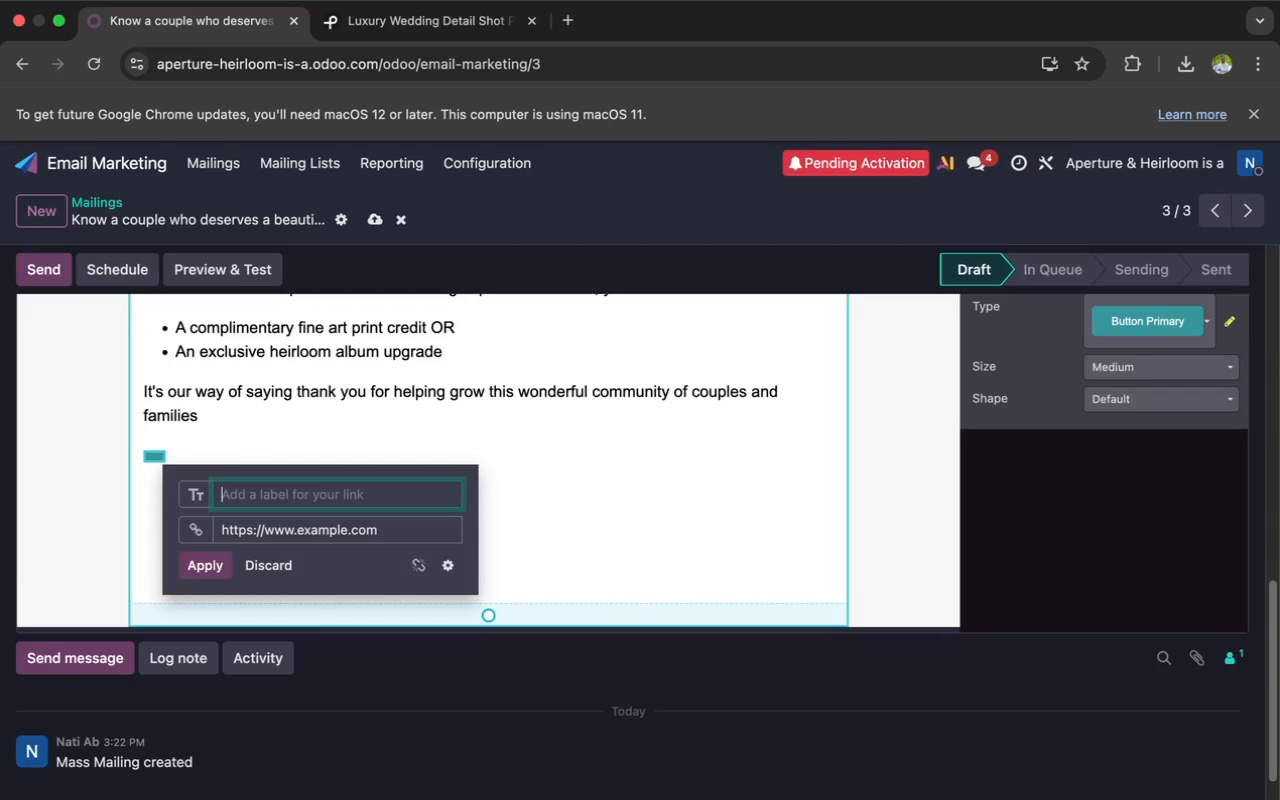 
type(Refer a Couple)
 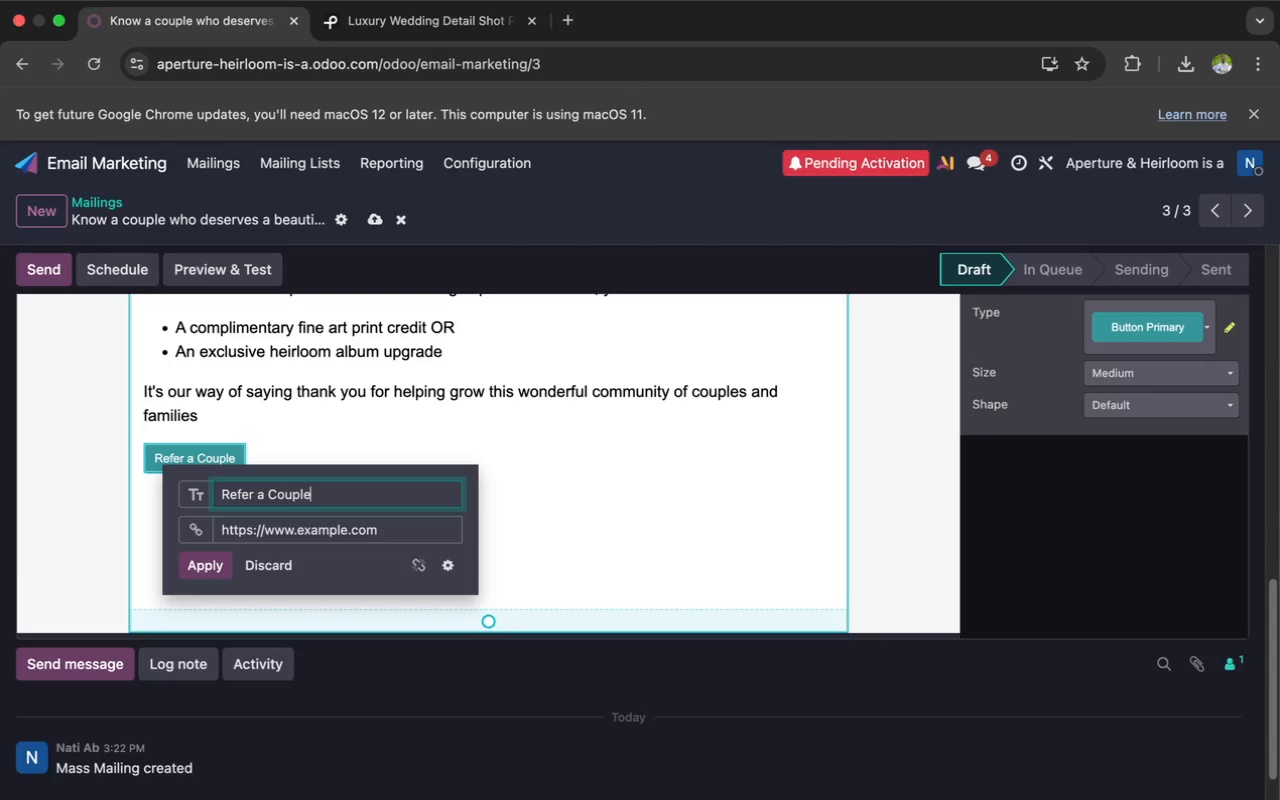 
left_click([412, 542])
 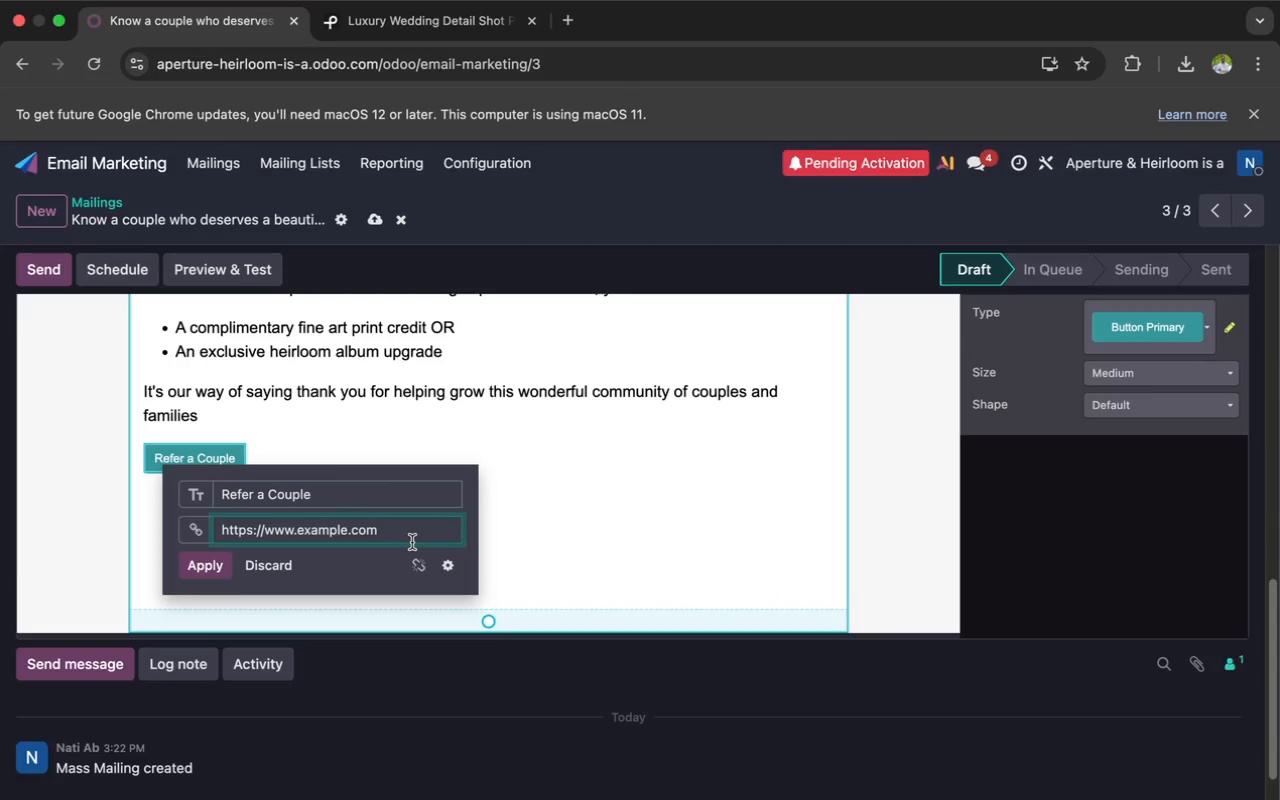 
hold_key(key=Backspace, duration=1.5)
 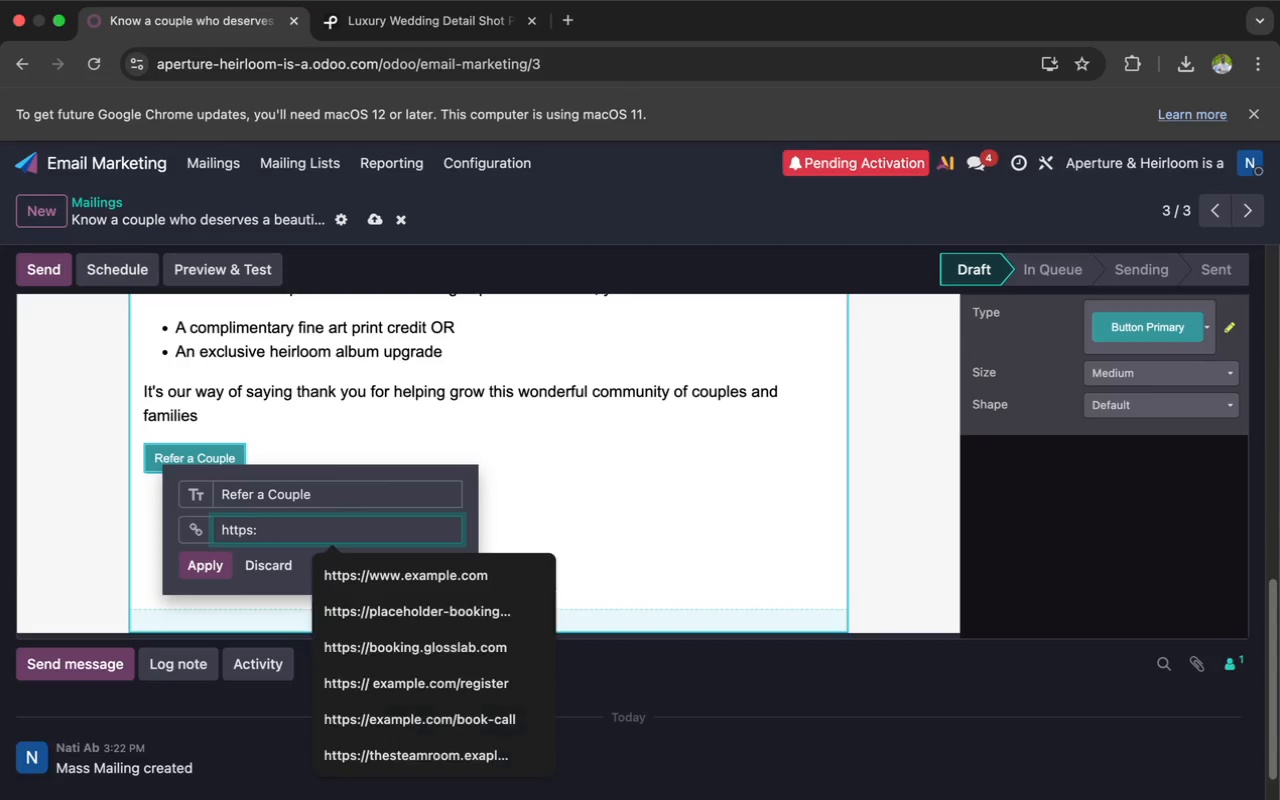 
hold_key(key=Backspace, duration=0.95)
 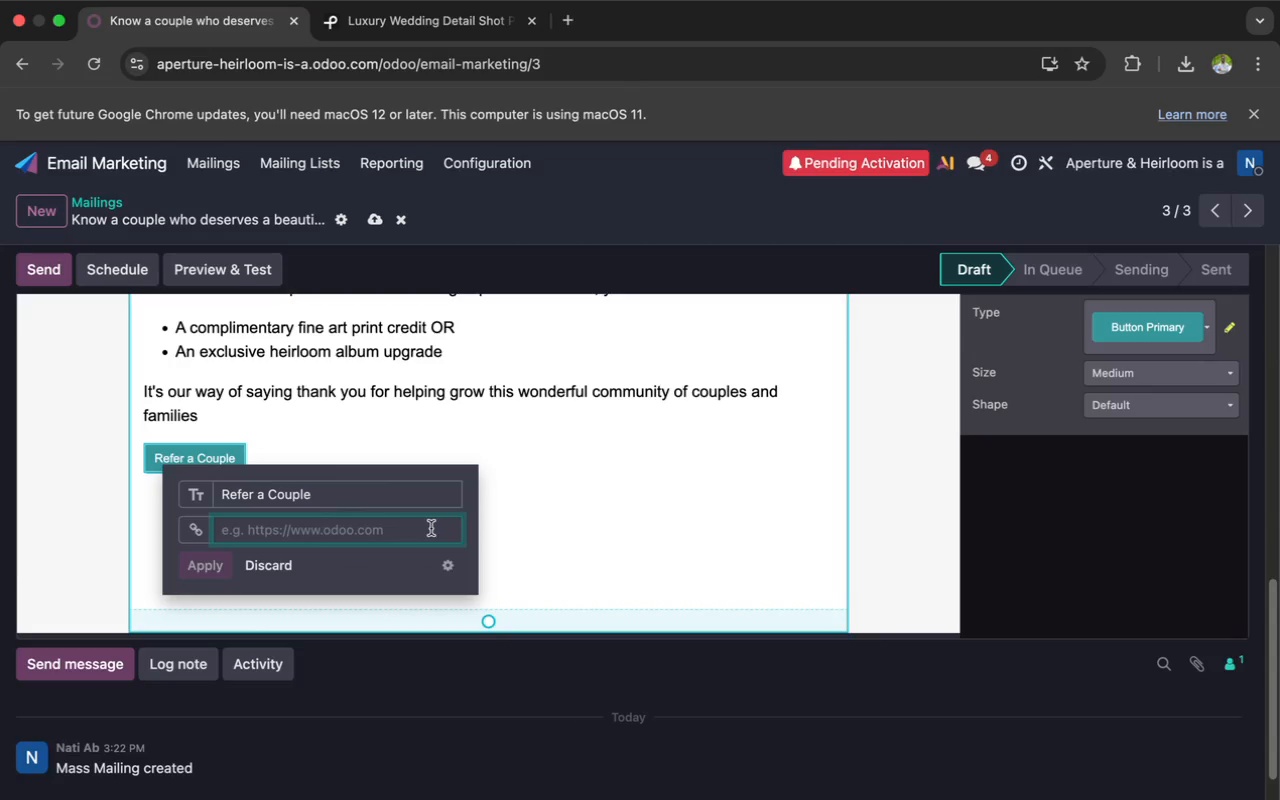 
left_click([381, 540])
 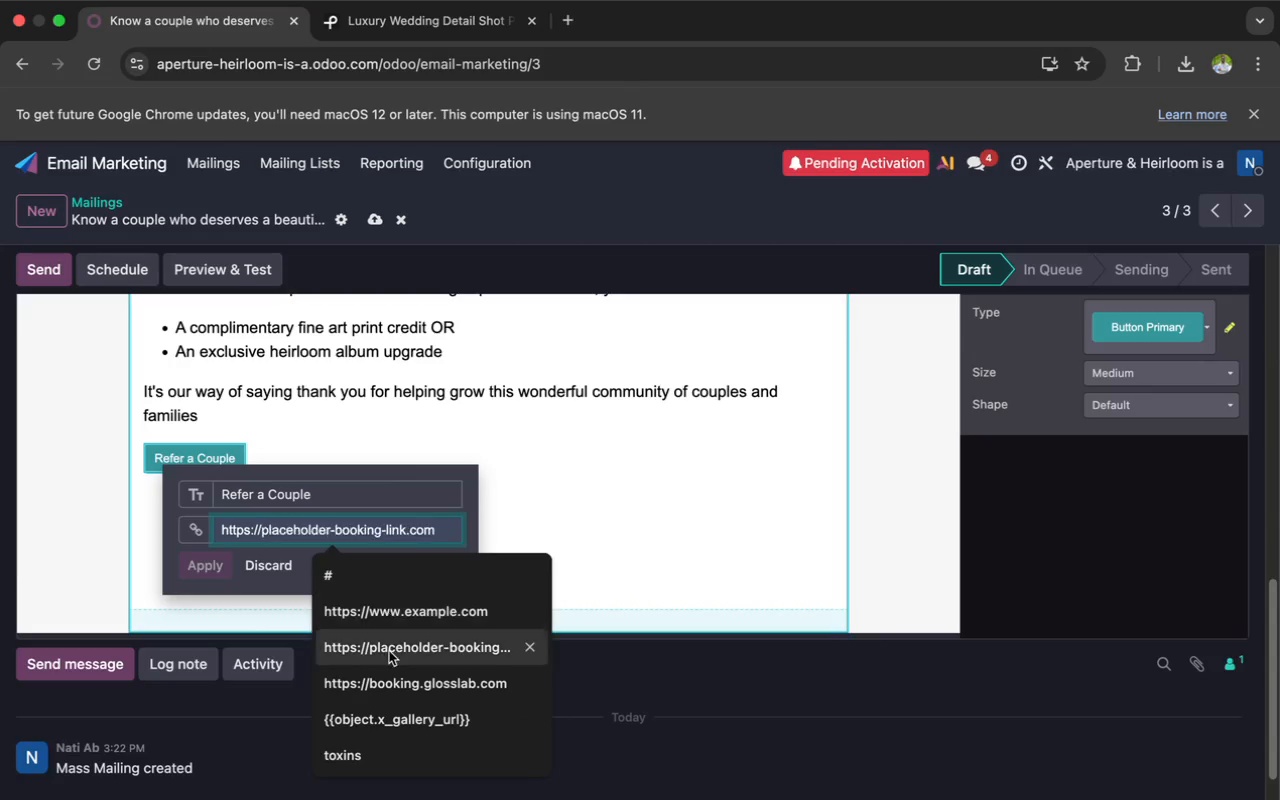 
left_click([388, 701])
 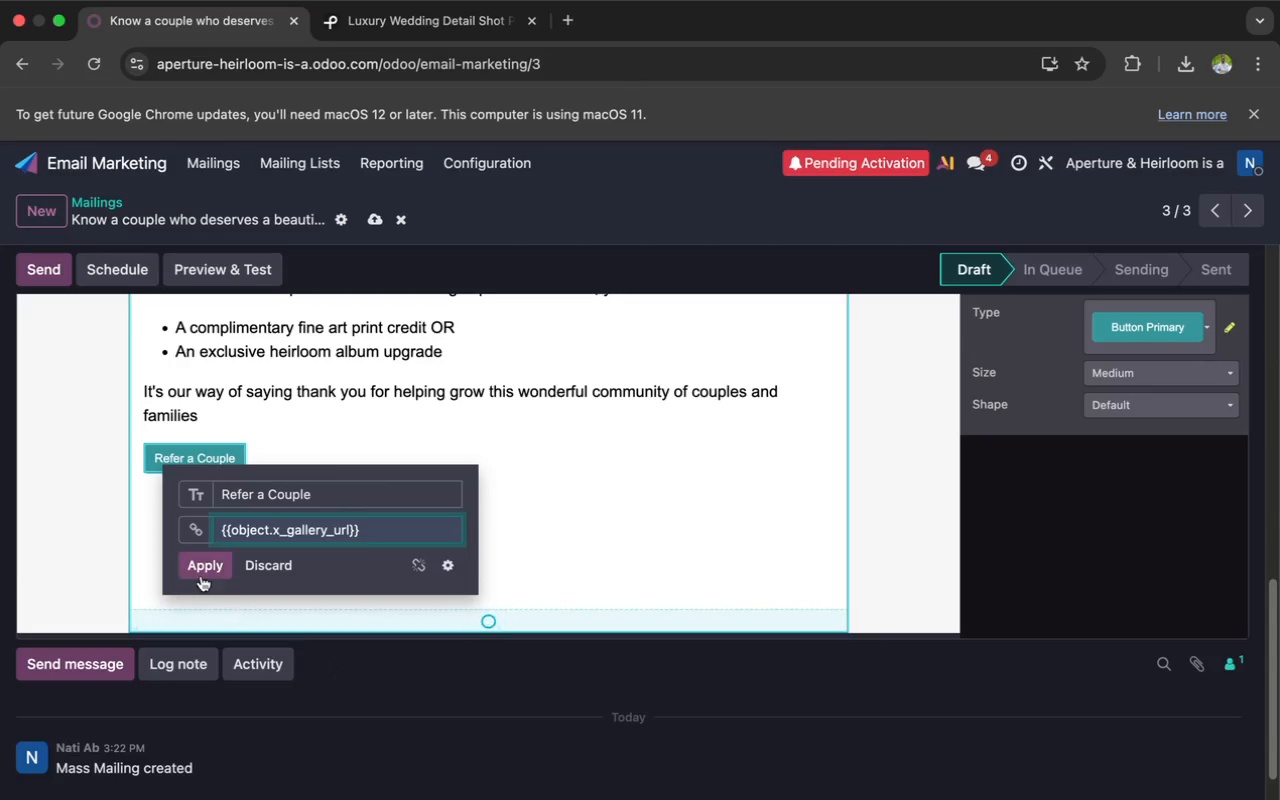 
left_click([195, 564])
 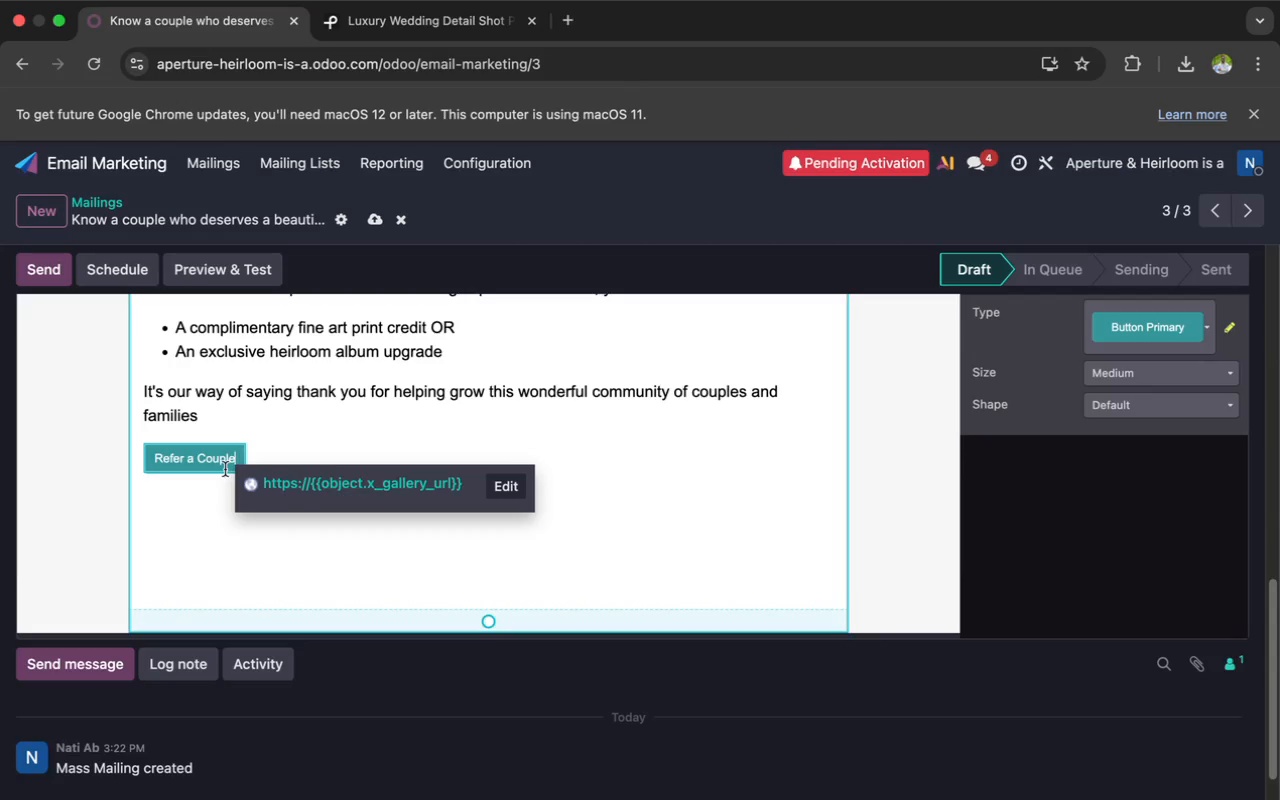 
left_click_drag(start_coordinate=[236, 460], to_coordinate=[169, 456])
 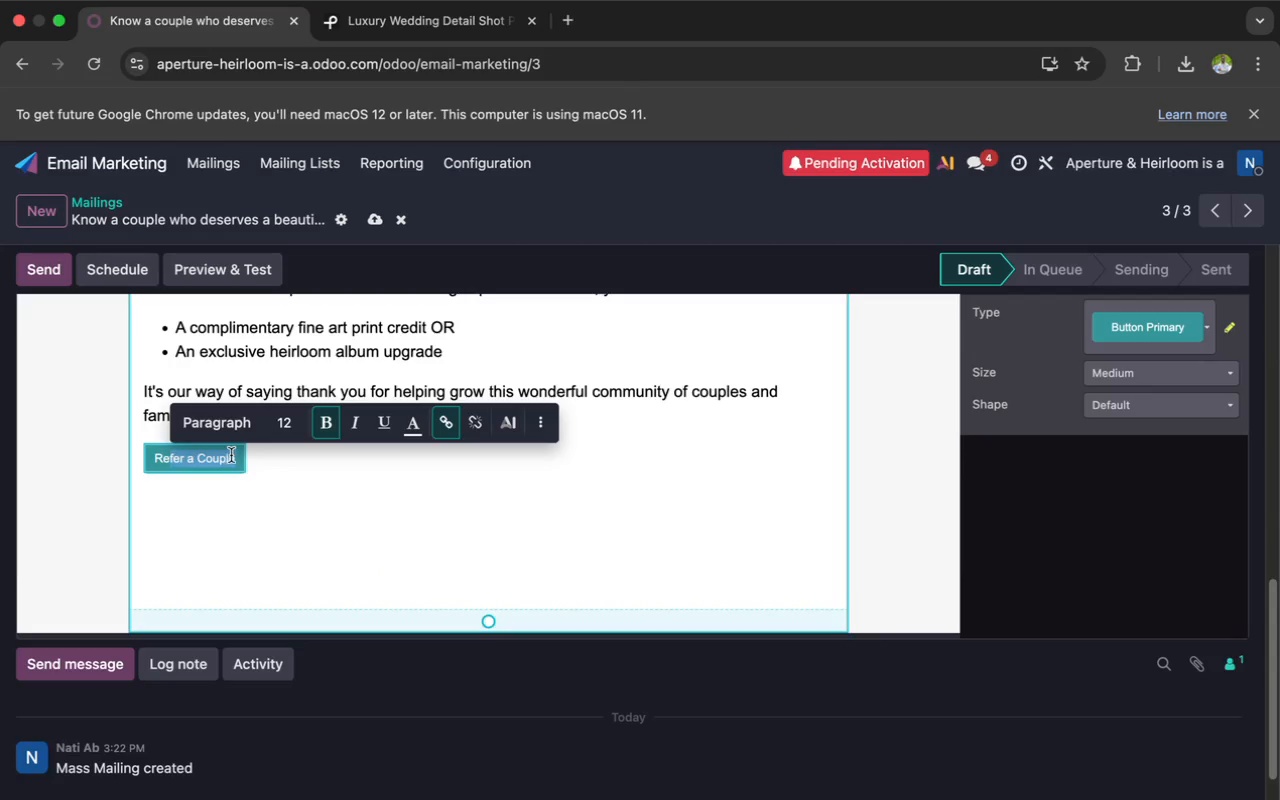 
left_click_drag(start_coordinate=[235, 460], to_coordinate=[147, 455])
 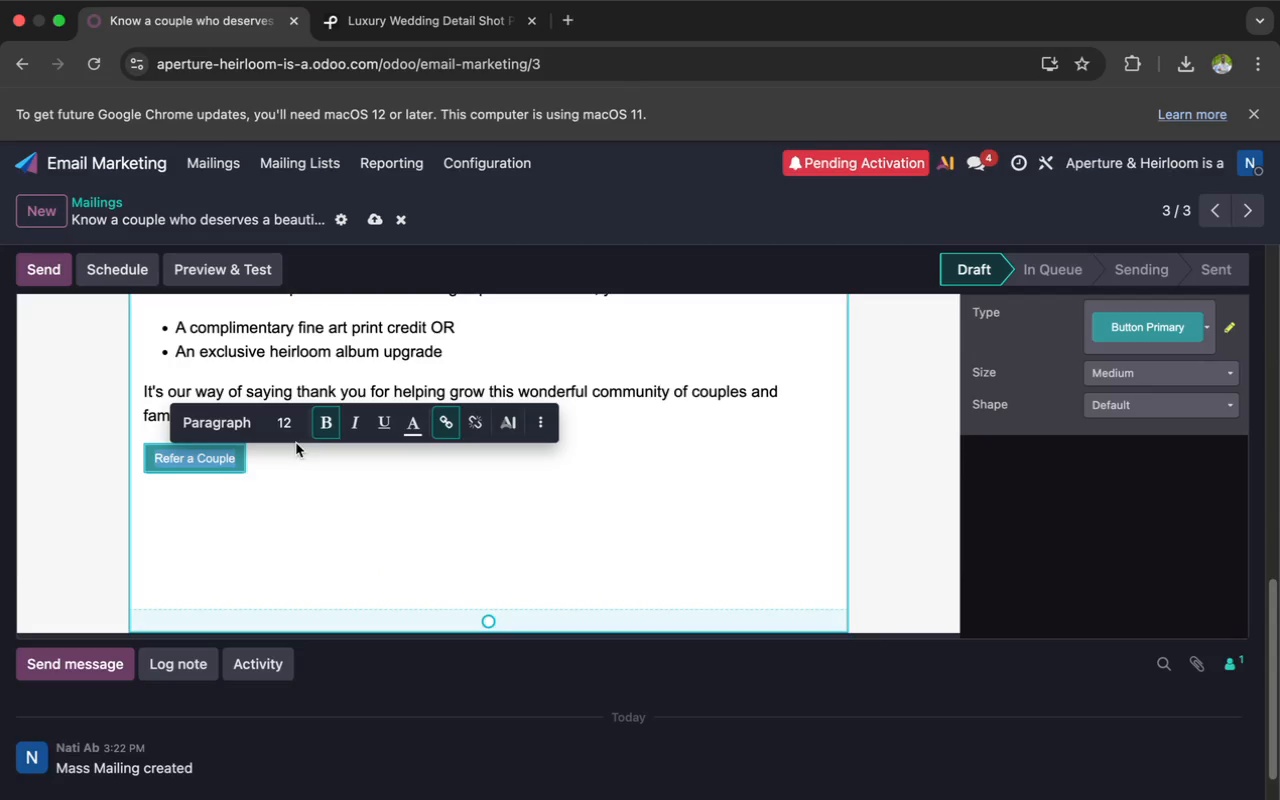 
left_click([285, 424])
 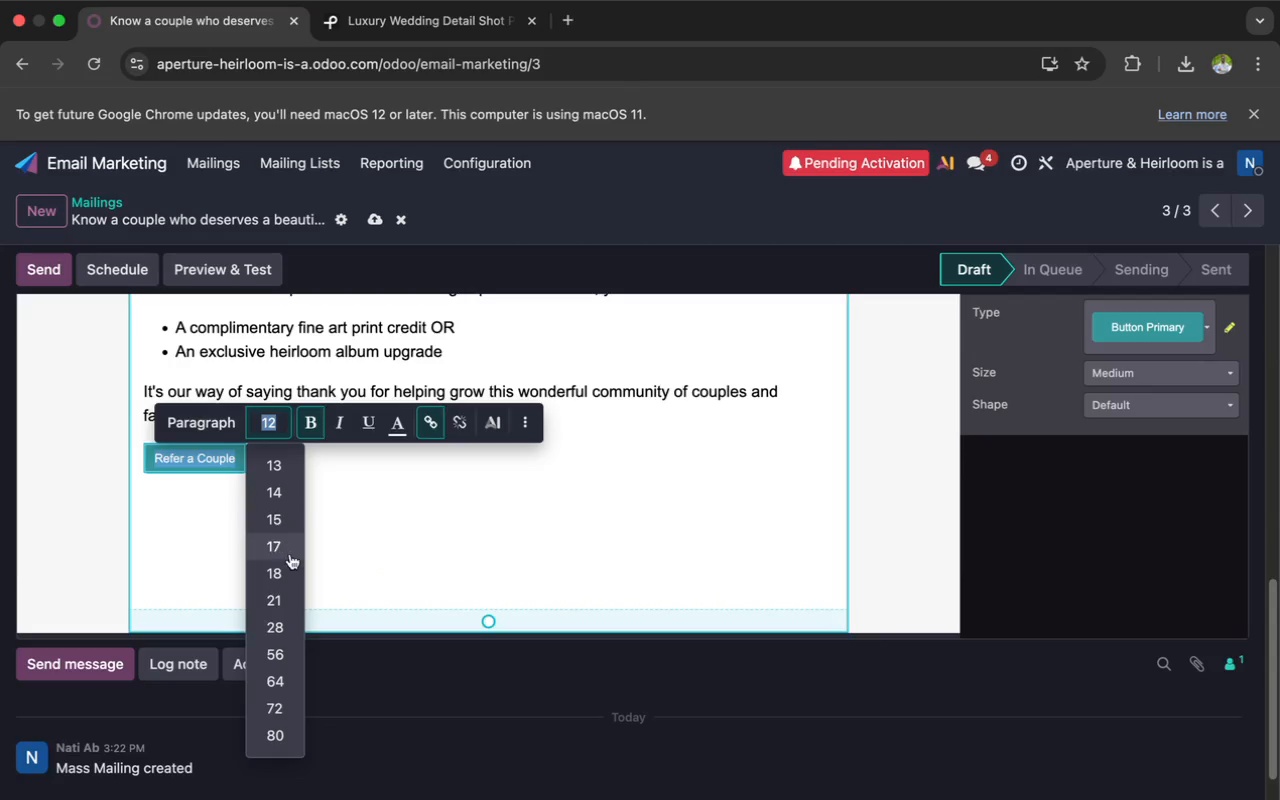 
left_click([285, 571])
 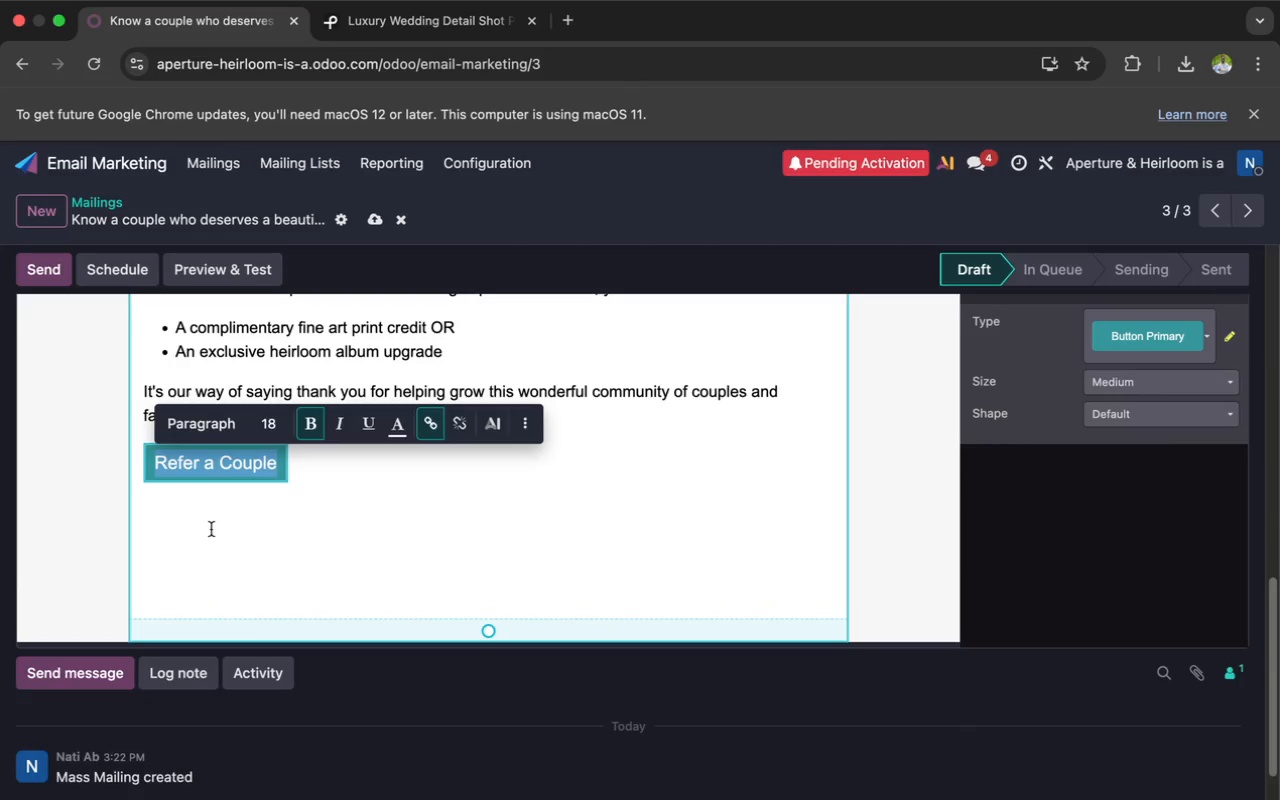 
left_click([196, 510])
 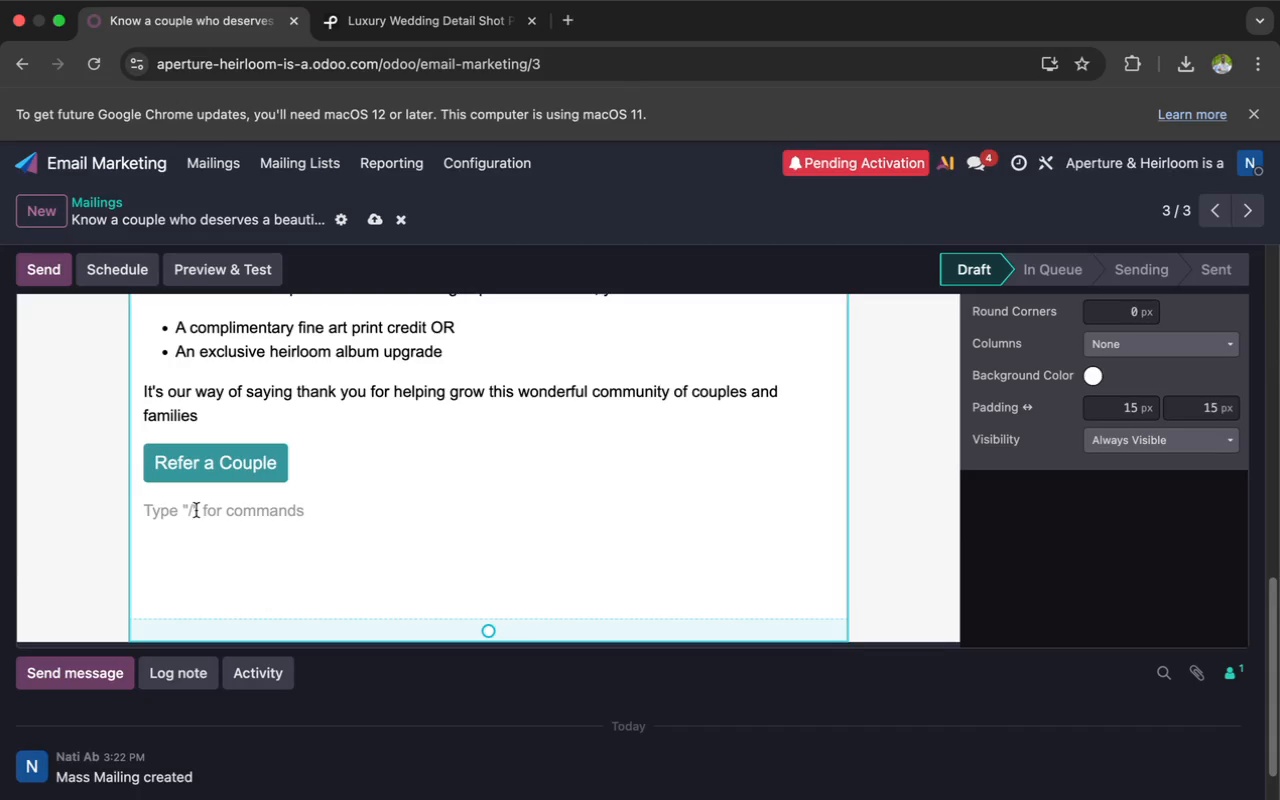 
wait(5.76)
 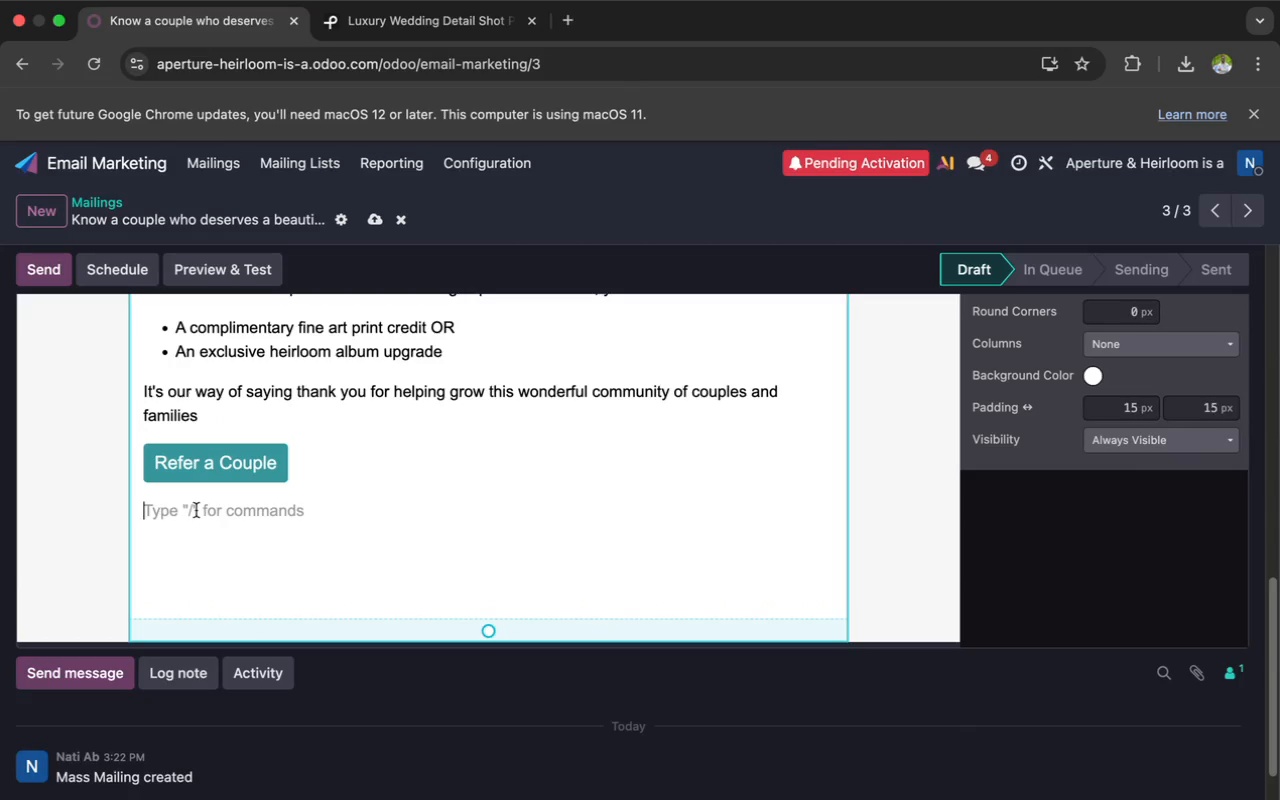 
type(Thank you again for being part of the )
 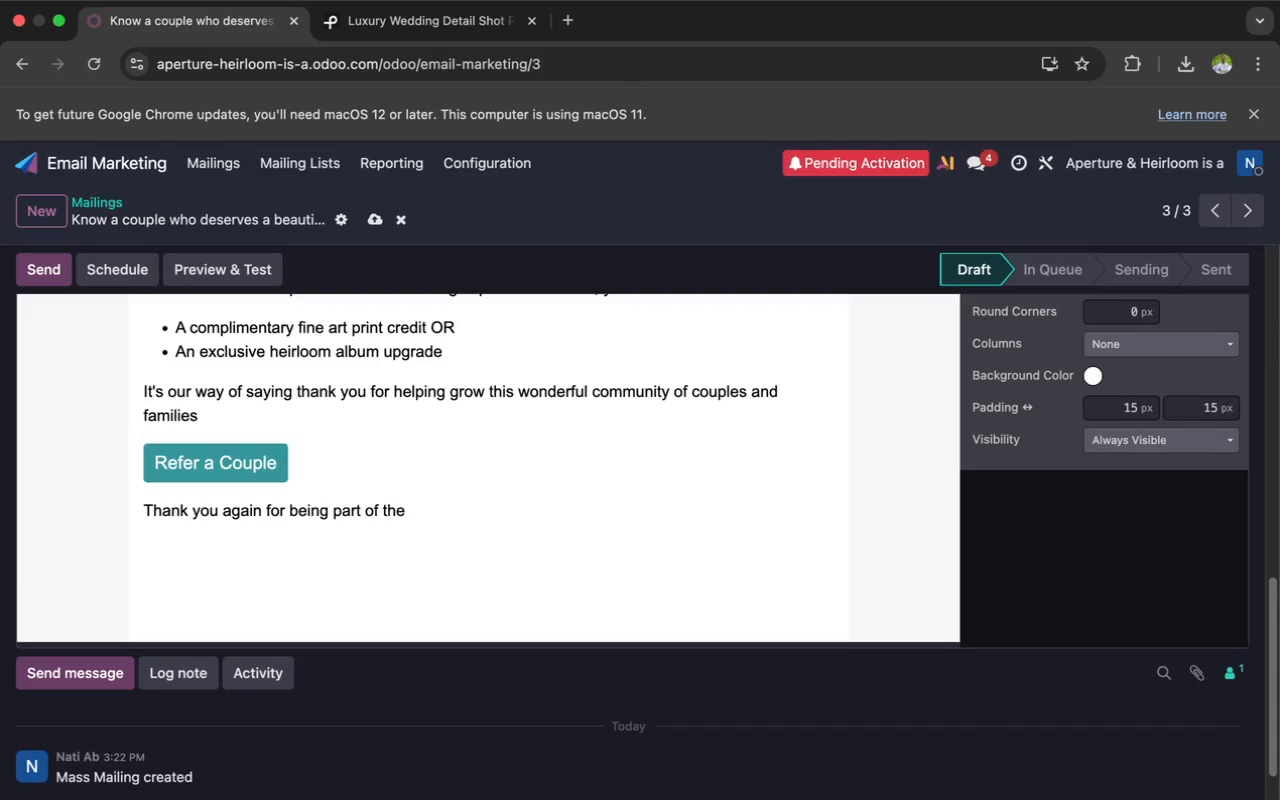 
type(Aperture & )
 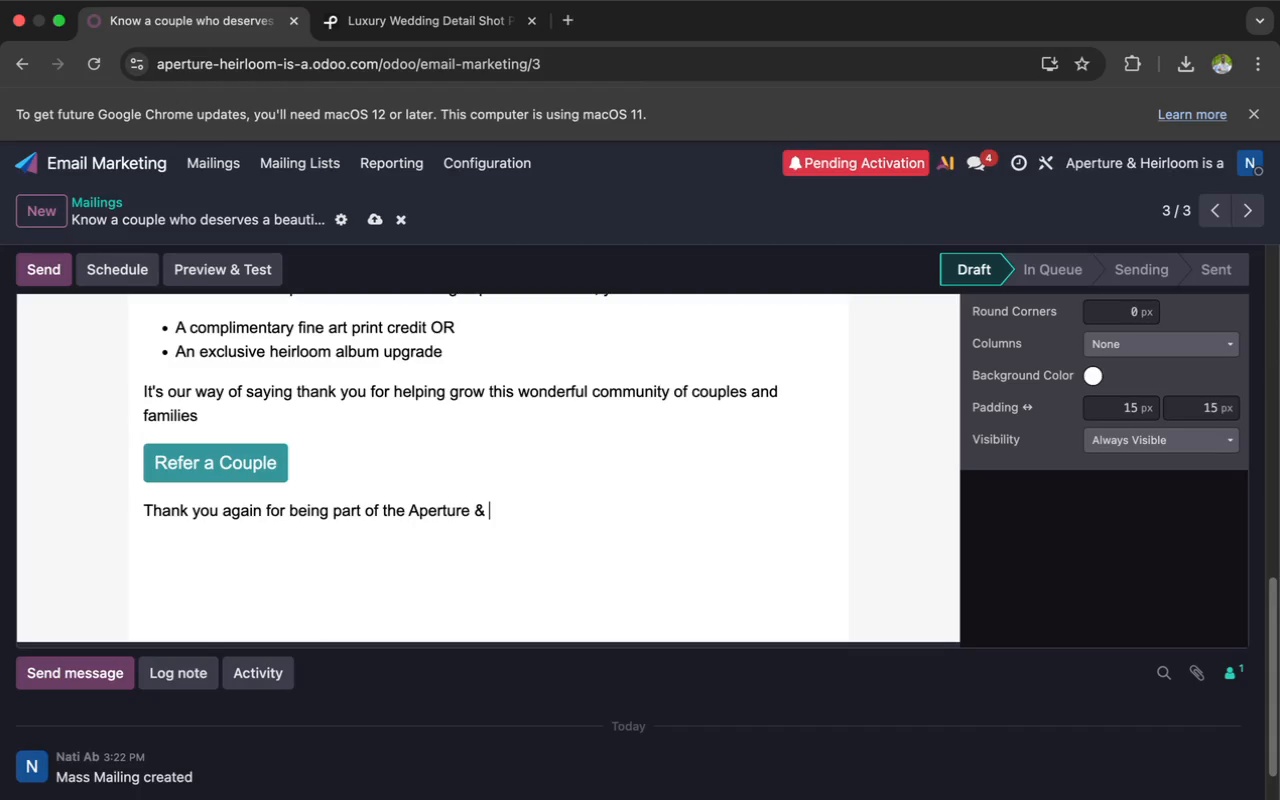 
type(Heirloom family. we)
key(Backspace)
key(Backspace)
type(We truip)
key(Backspace)
type(y )
 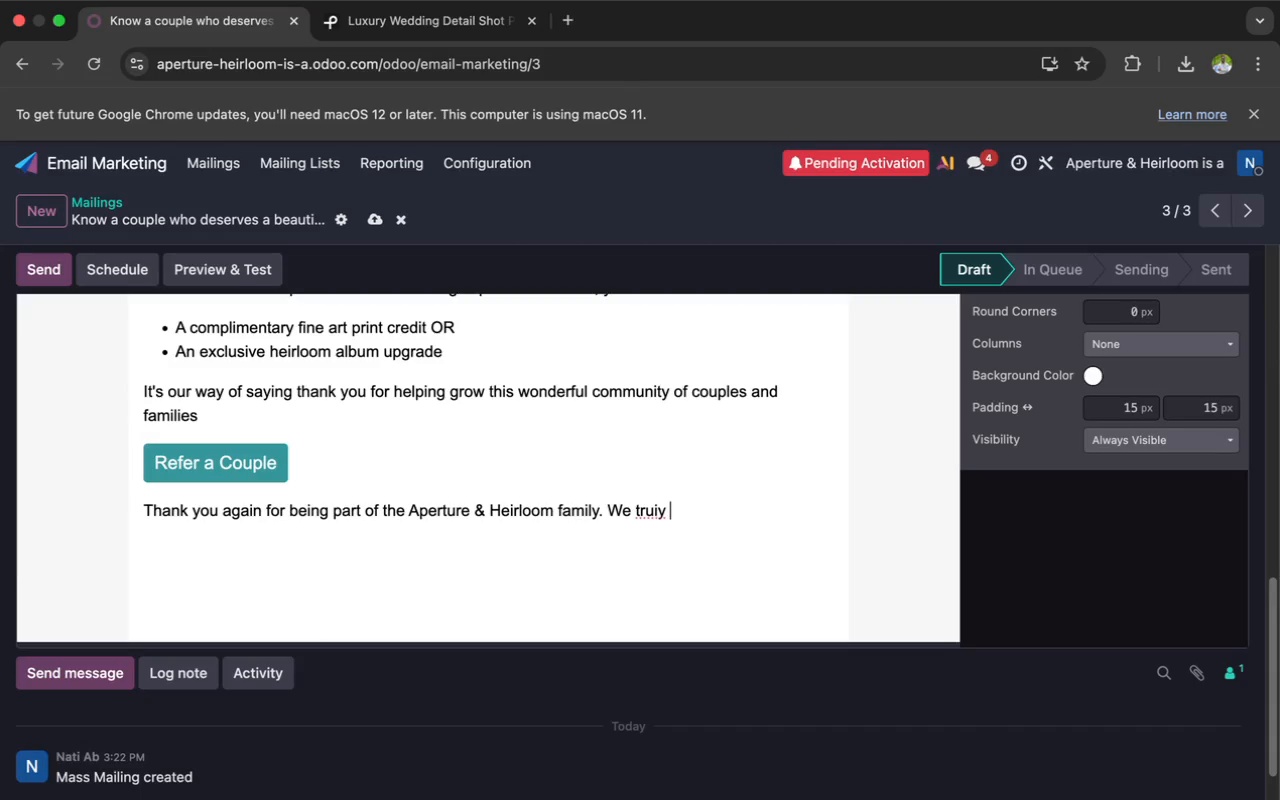 
left_click([1067, 777])